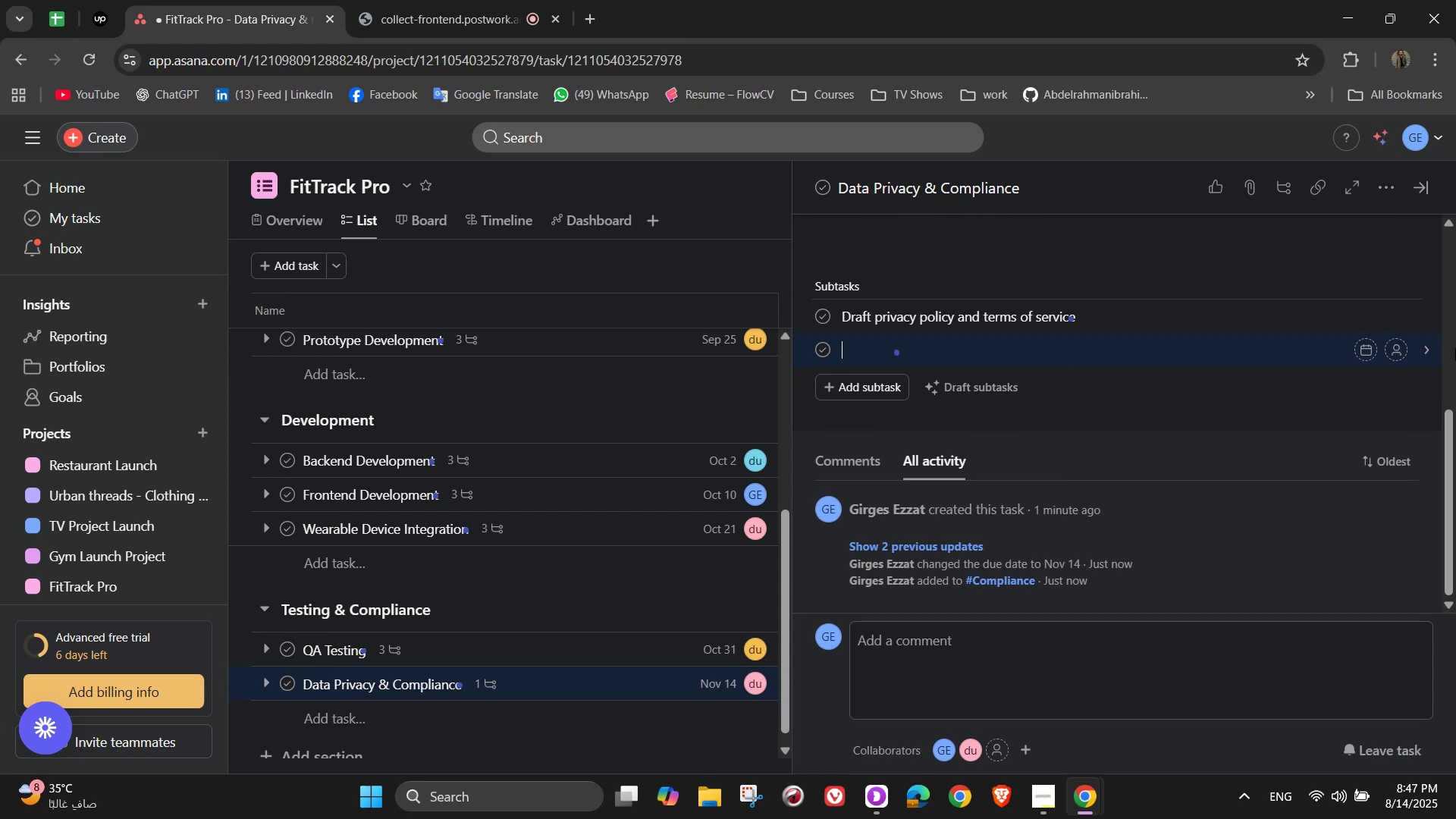 
type(Implement f)
key(Backspace)
type(data encryption)
 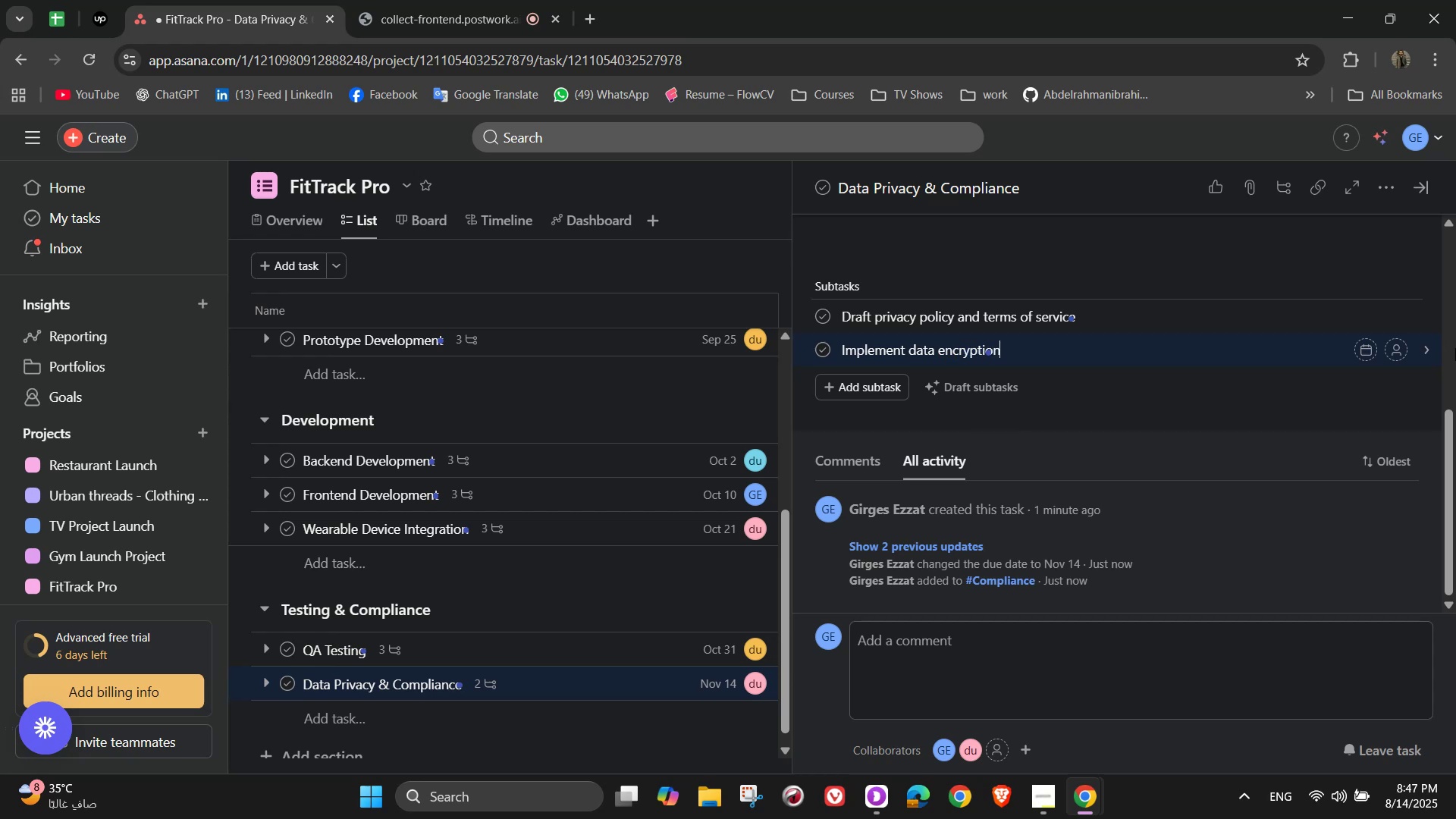 
key(Enter)
 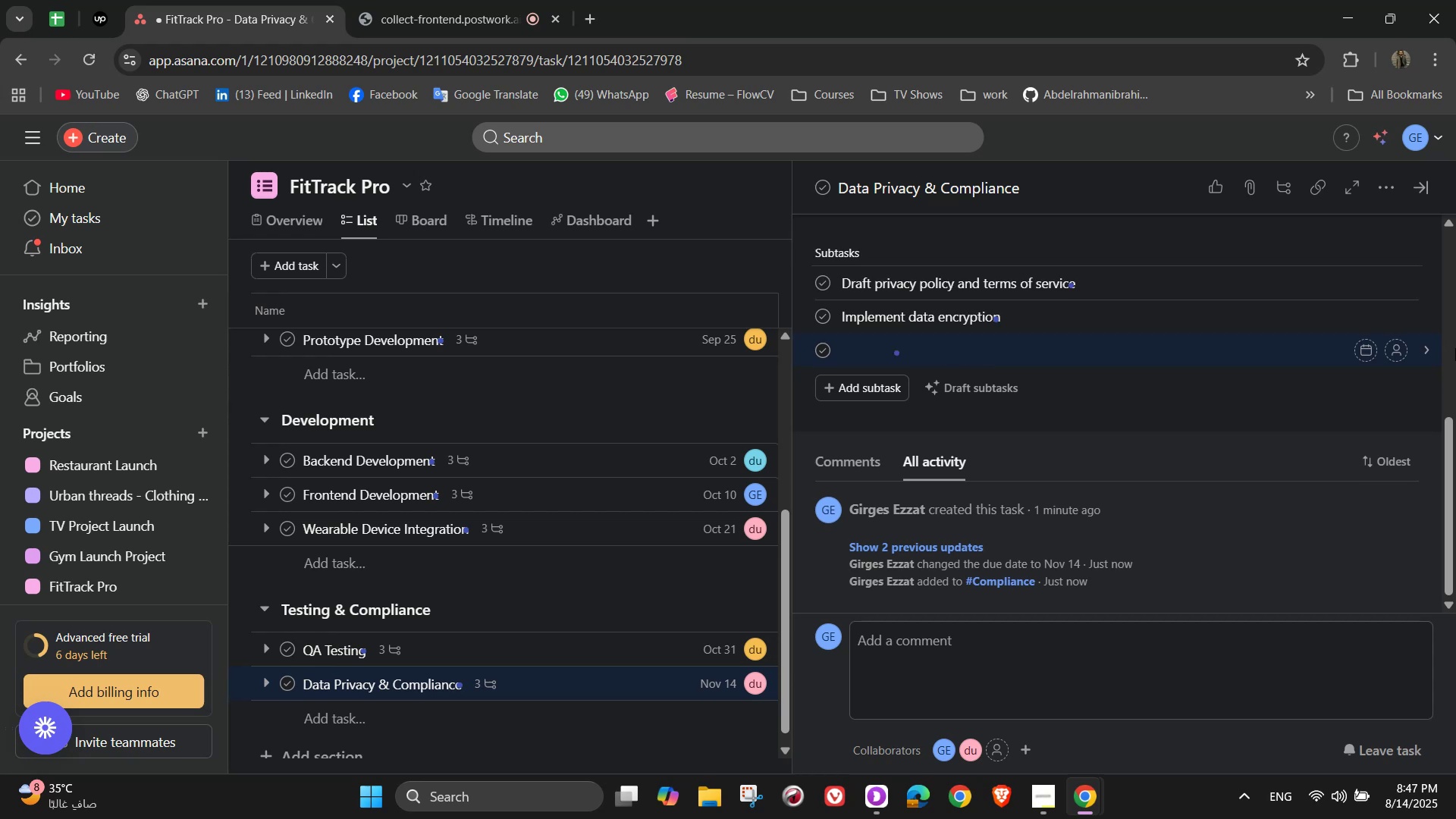 
type(Ensure GDPR/CCPA compliance)
 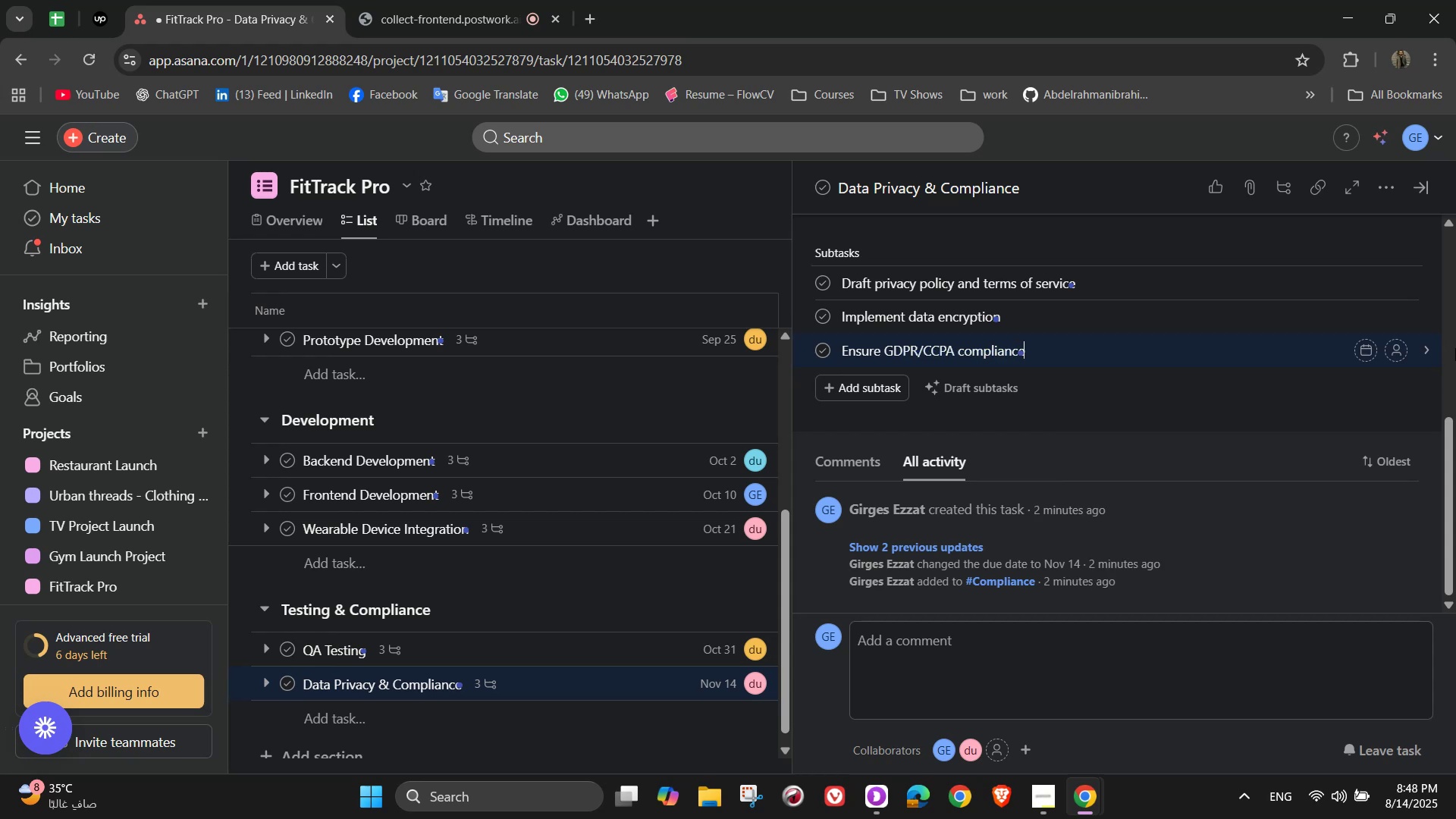 
left_click([1400, 284])
 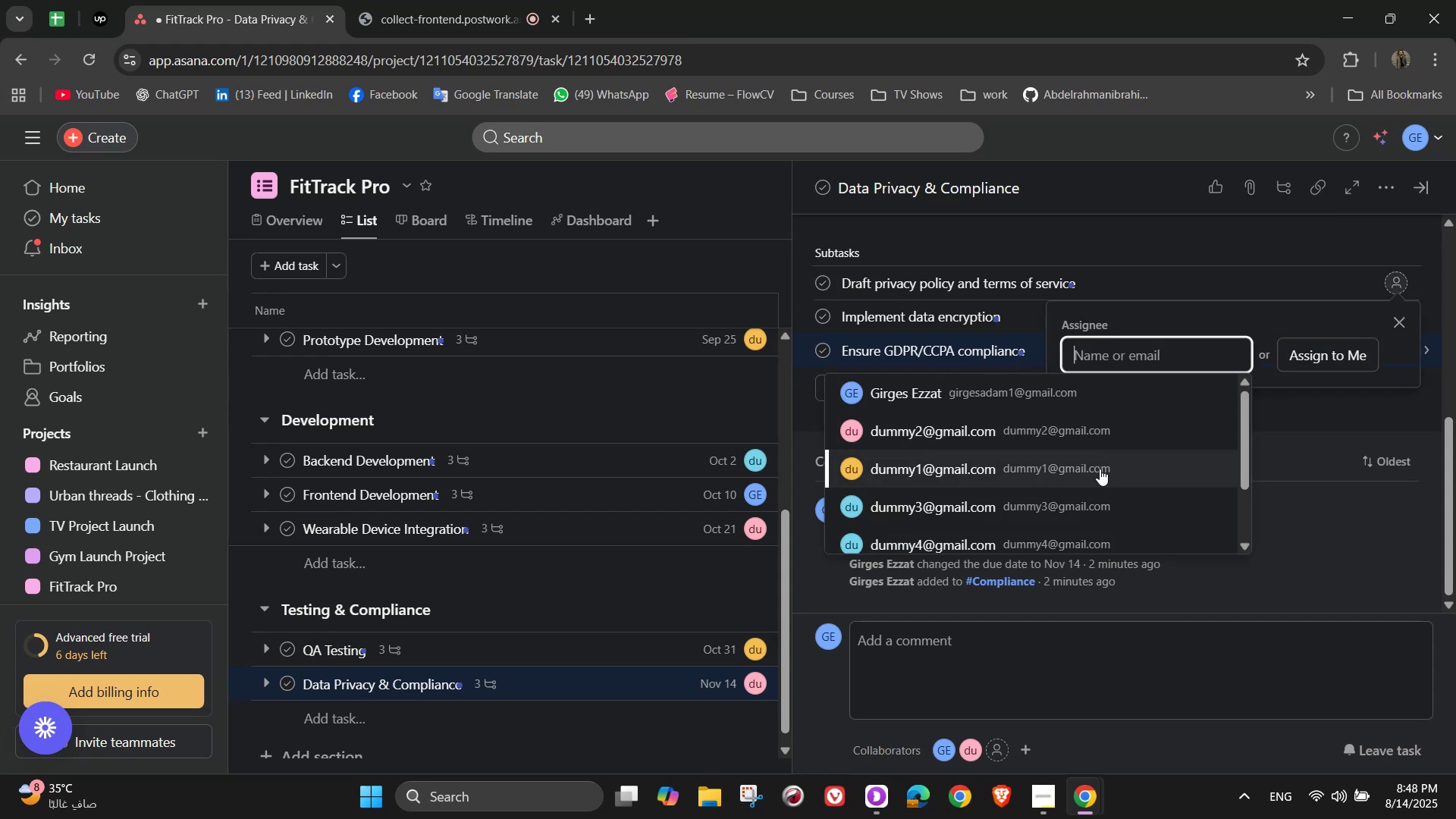 
left_click([1094, 440])
 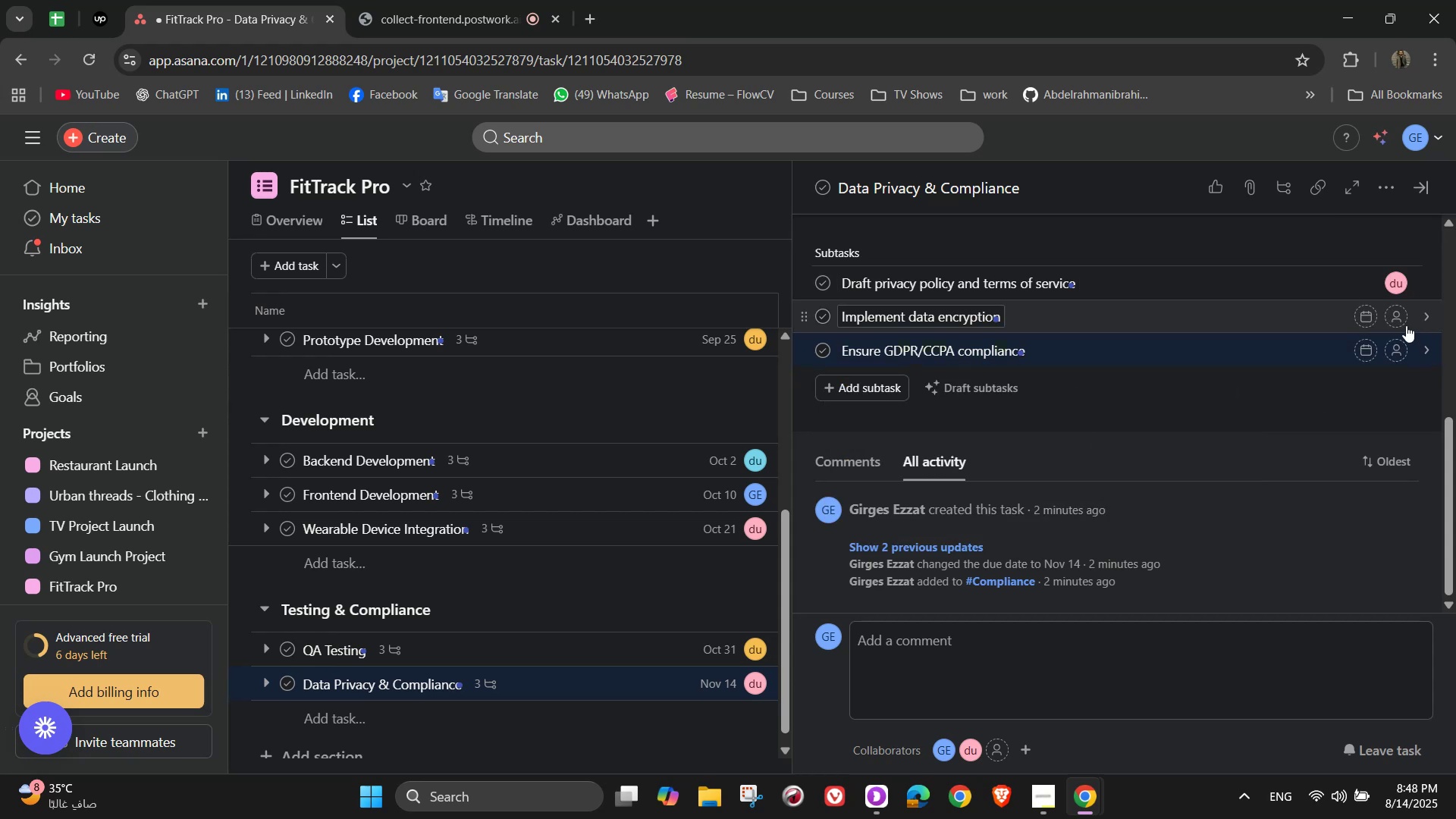 
left_click([1392, 321])
 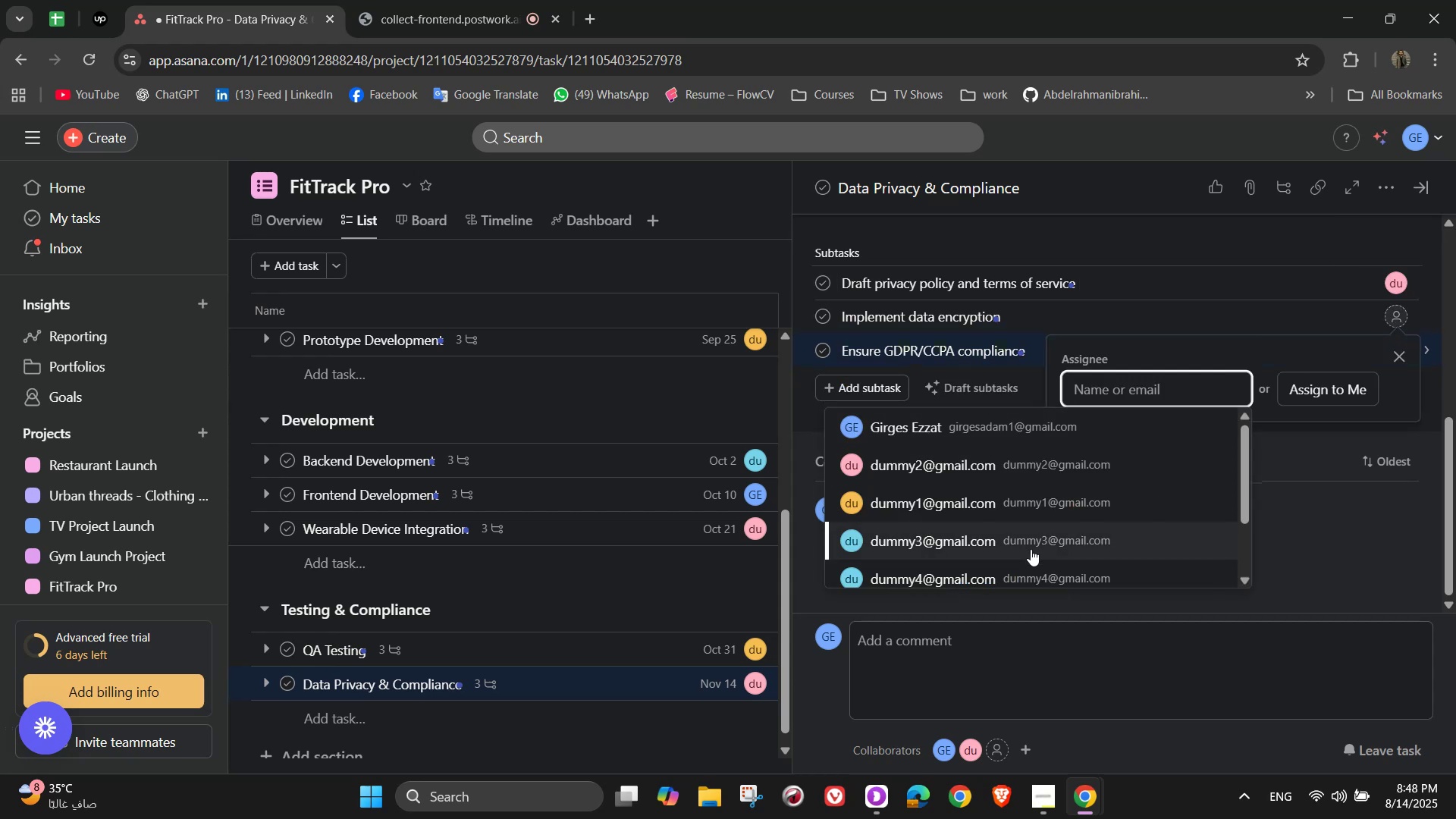 
left_click([1030, 550])
 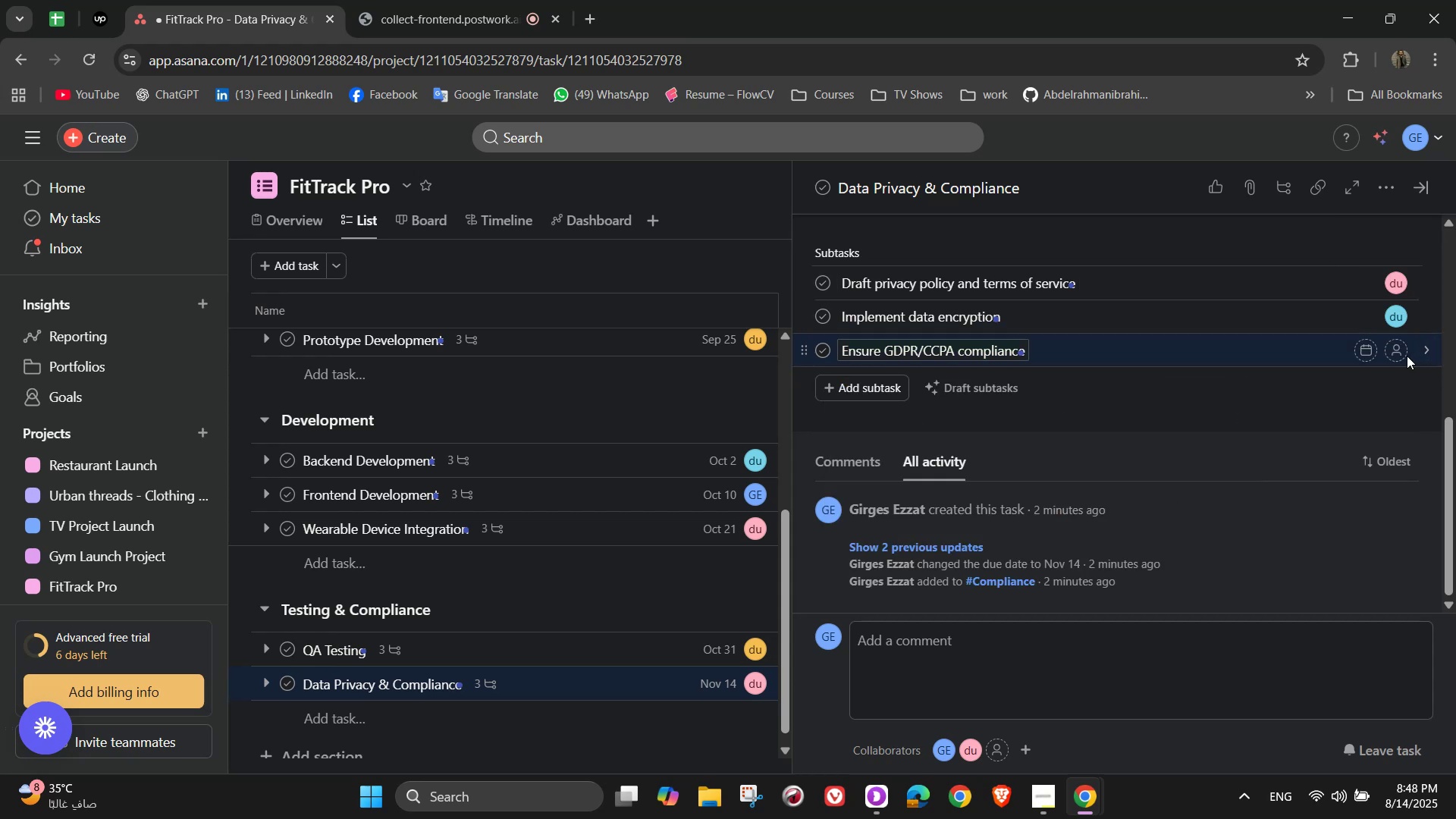 
left_click([1395, 354])
 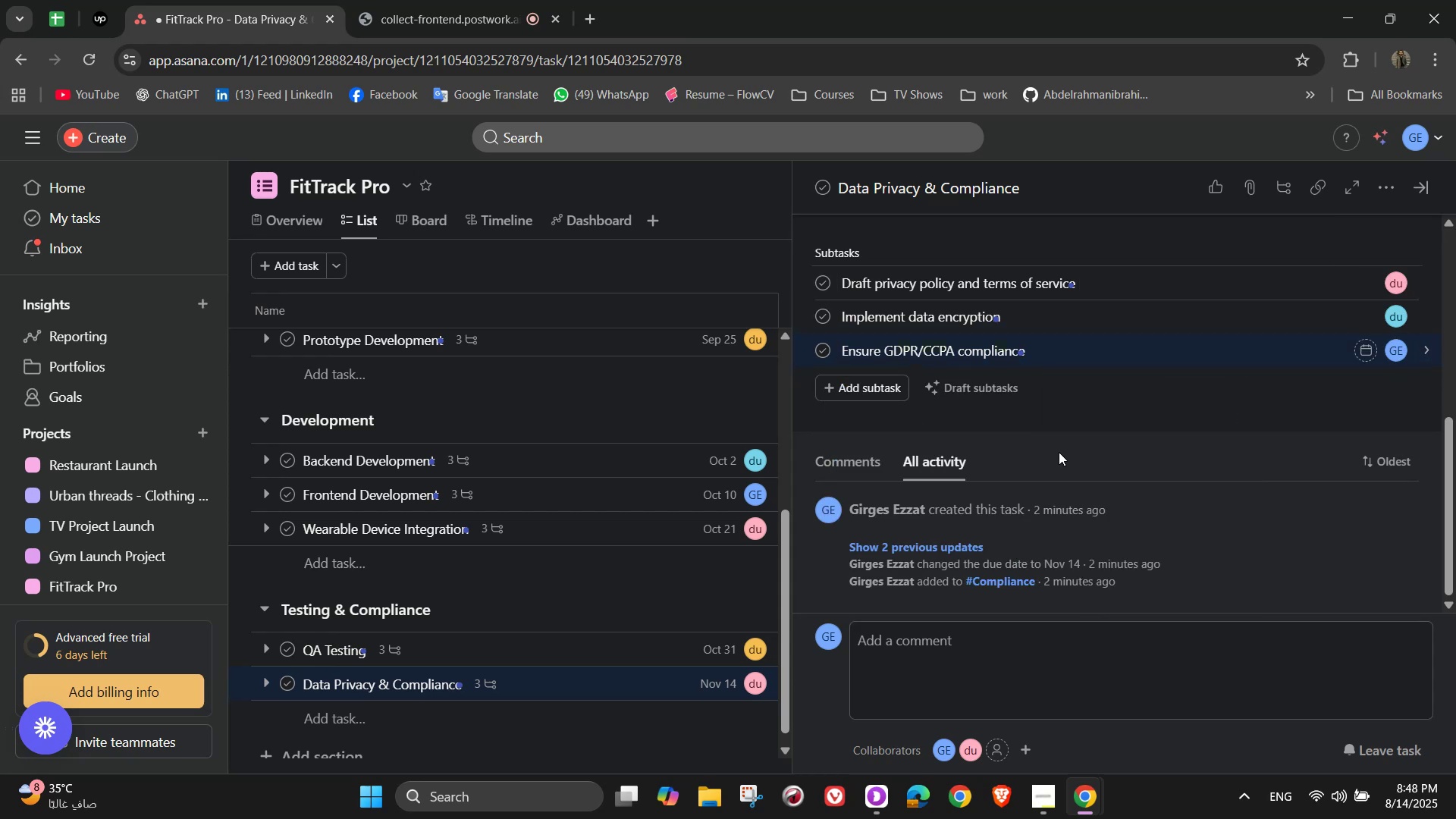 
scroll: coordinate [1187, 400], scroll_direction: up, amount: 2.0
 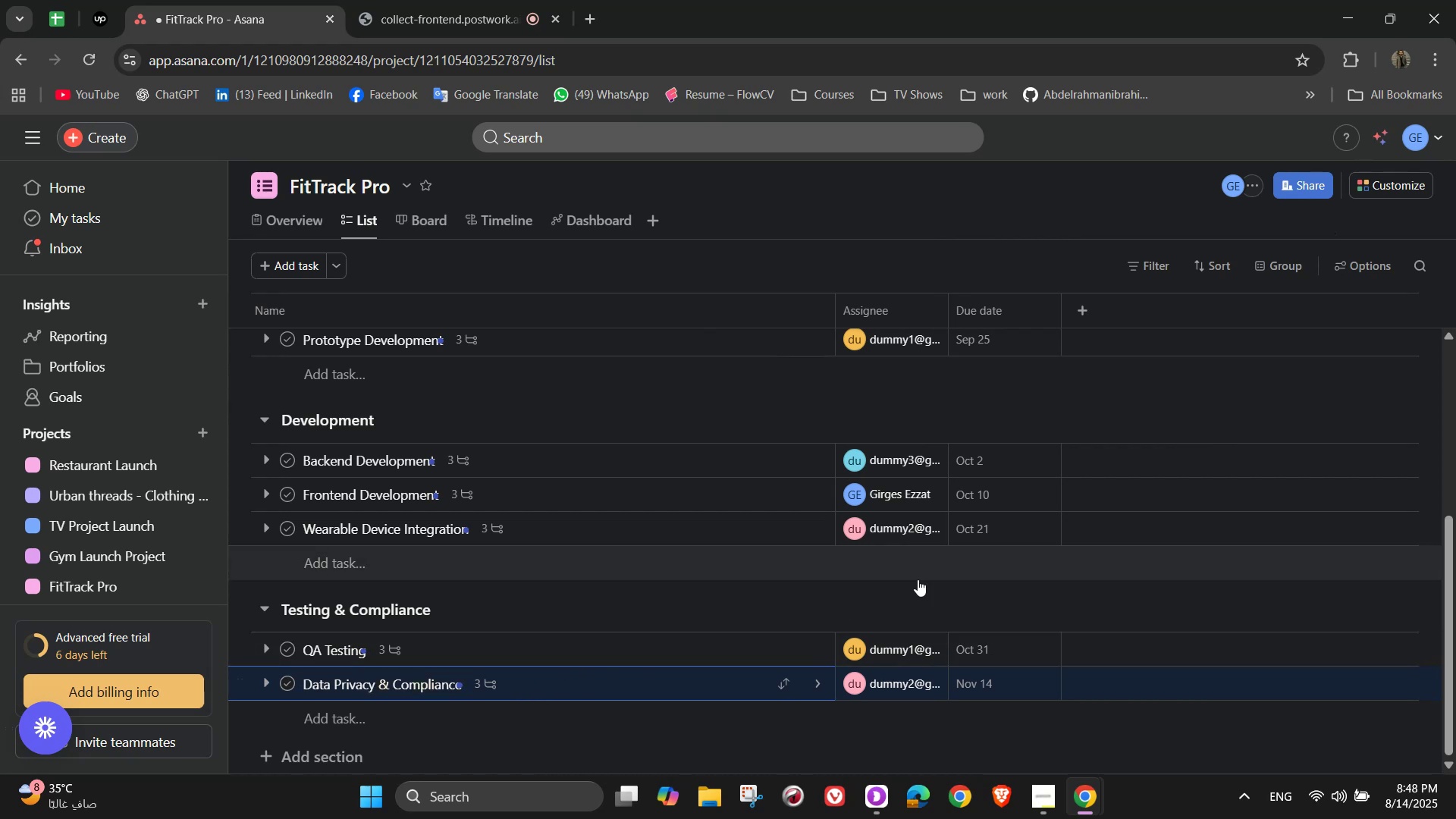 
wait(11.97)
 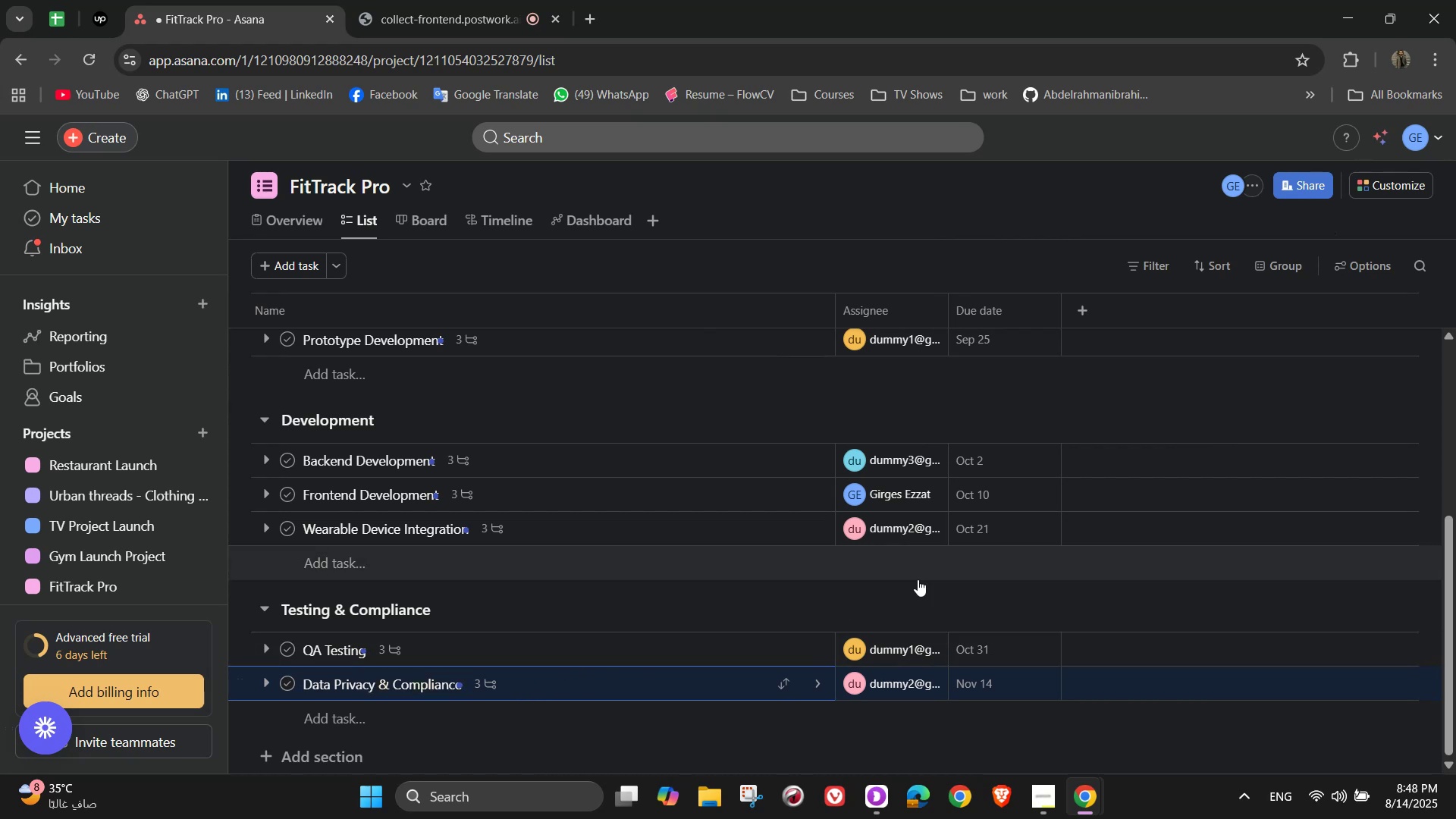 
scroll: coordinate [603, 536], scroll_direction: down, amount: 3.0
 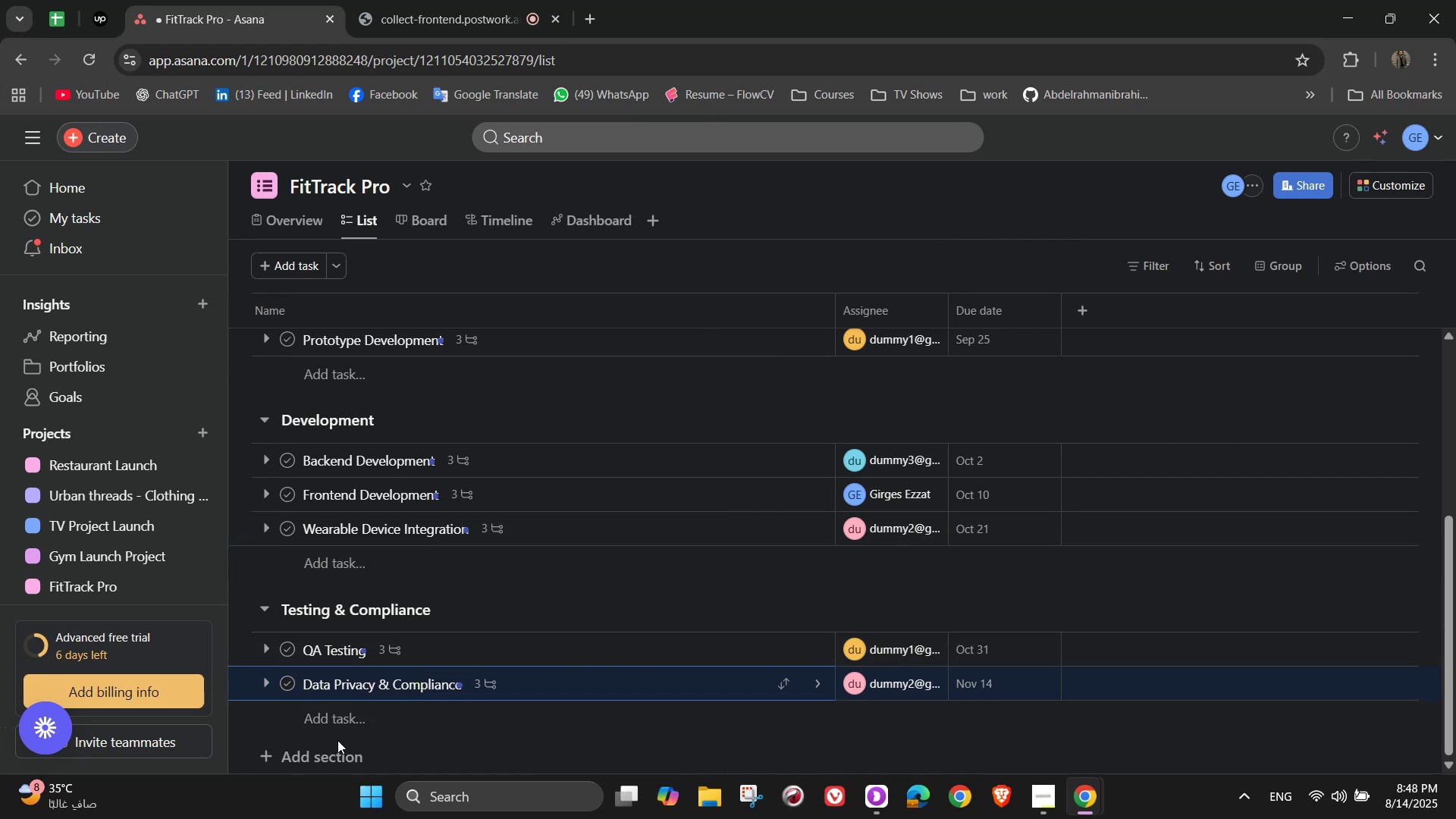 
left_click([331, 747])
 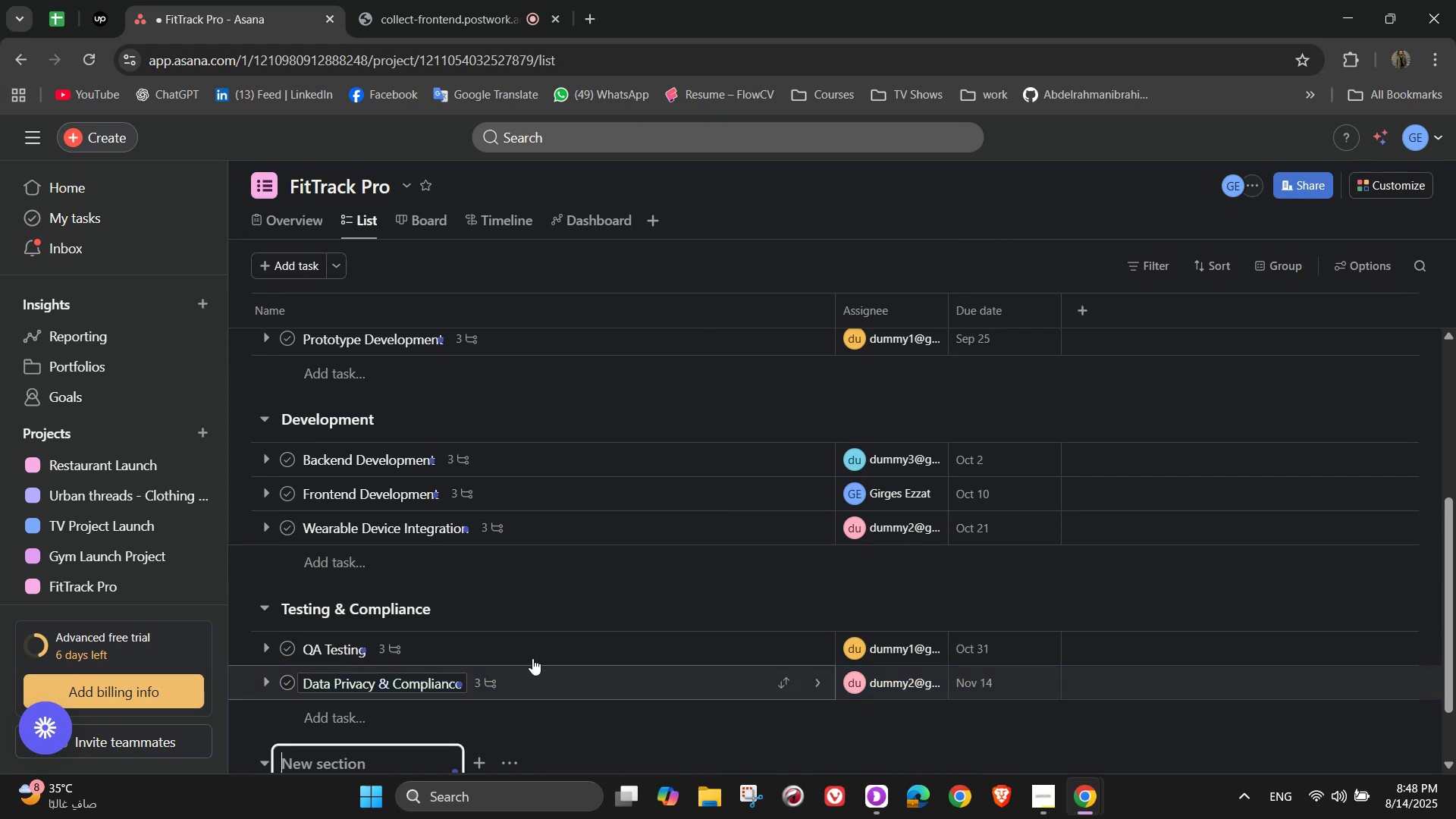 
scroll: coordinate [737, 590], scroll_direction: down, amount: 3.0
 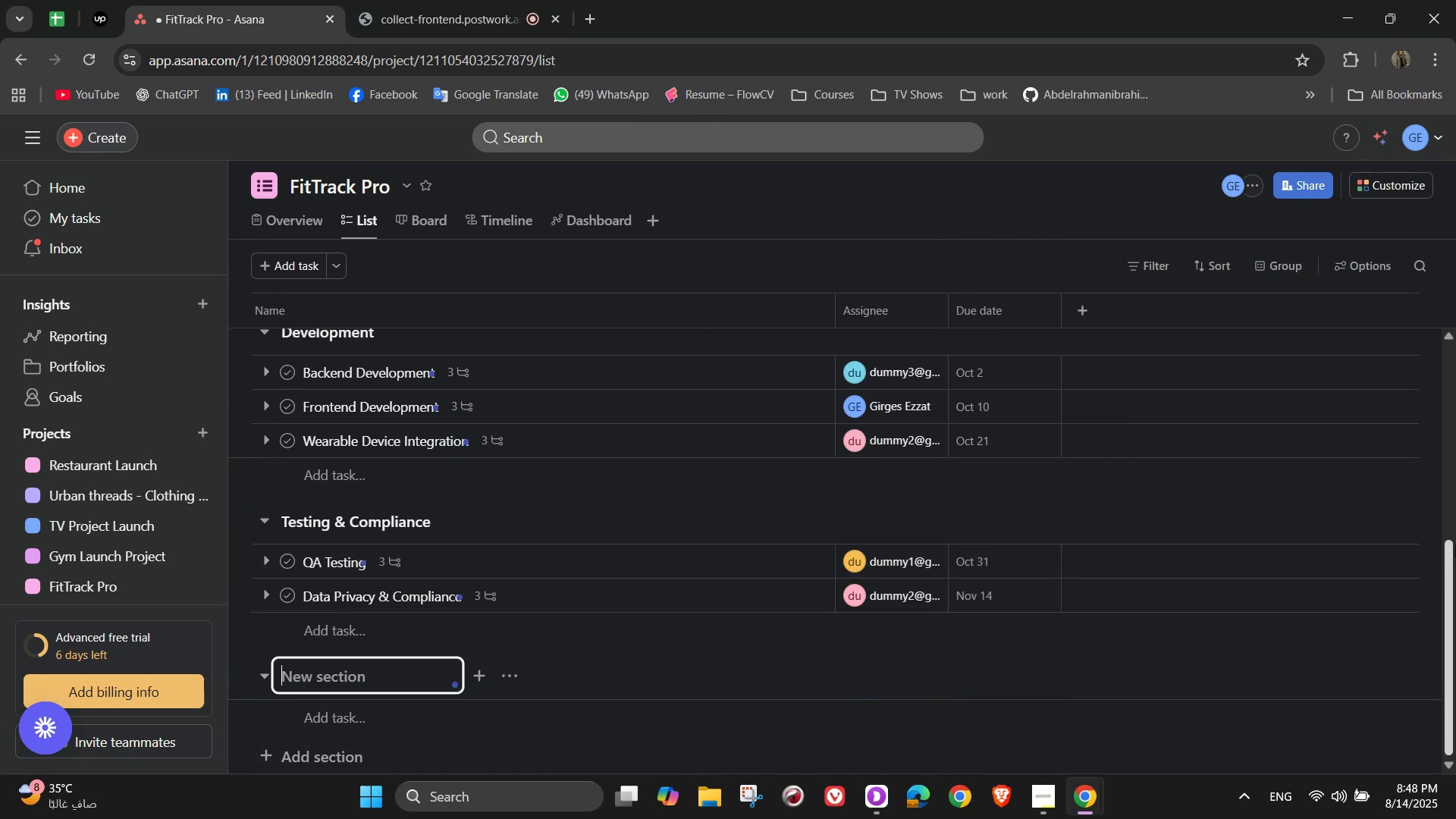 
type(Marketing and Launch)
 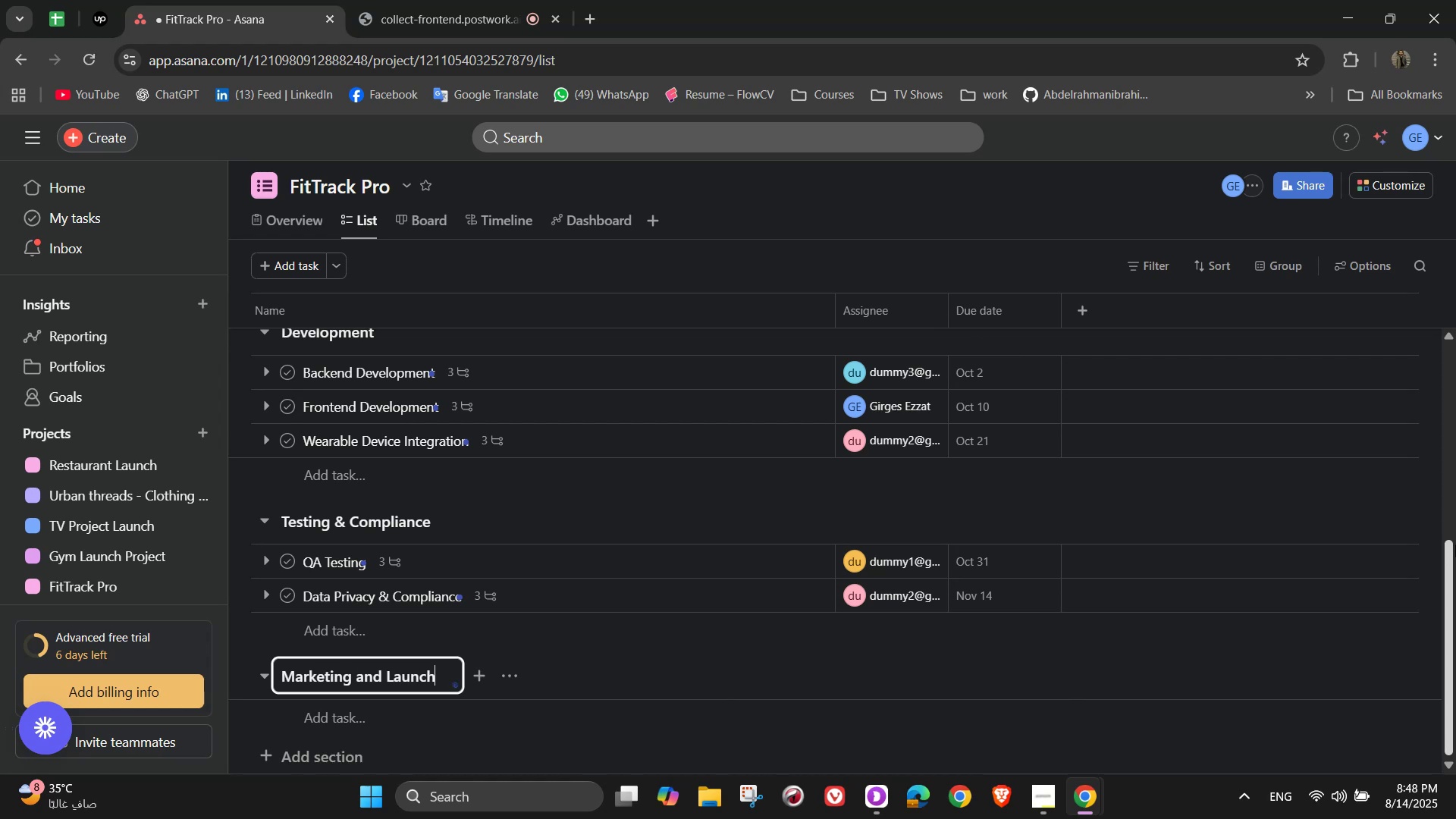 
double_click([491, 728])
 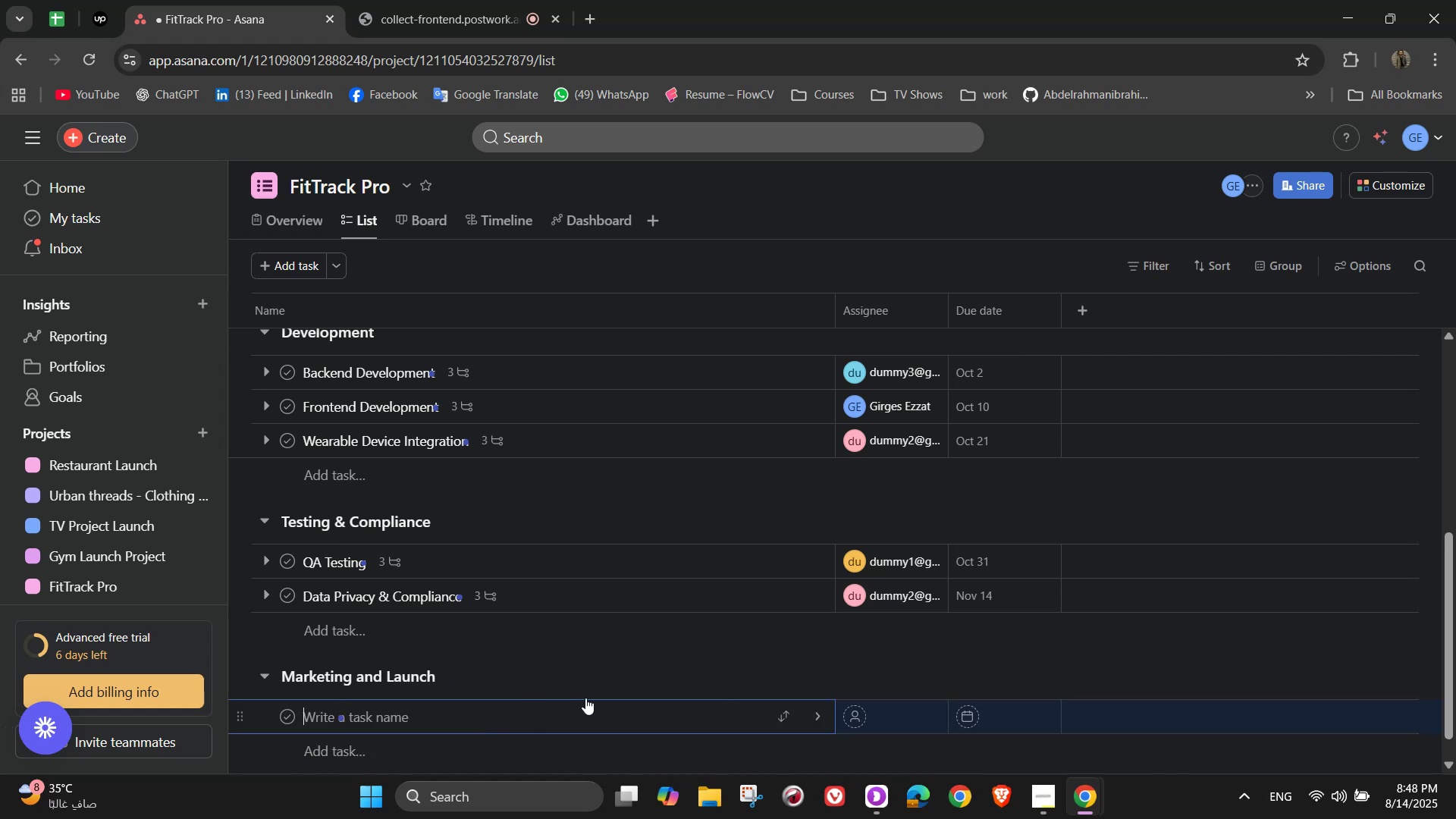 
scroll: coordinate [723, 642], scroll_direction: down, amount: 2.0
 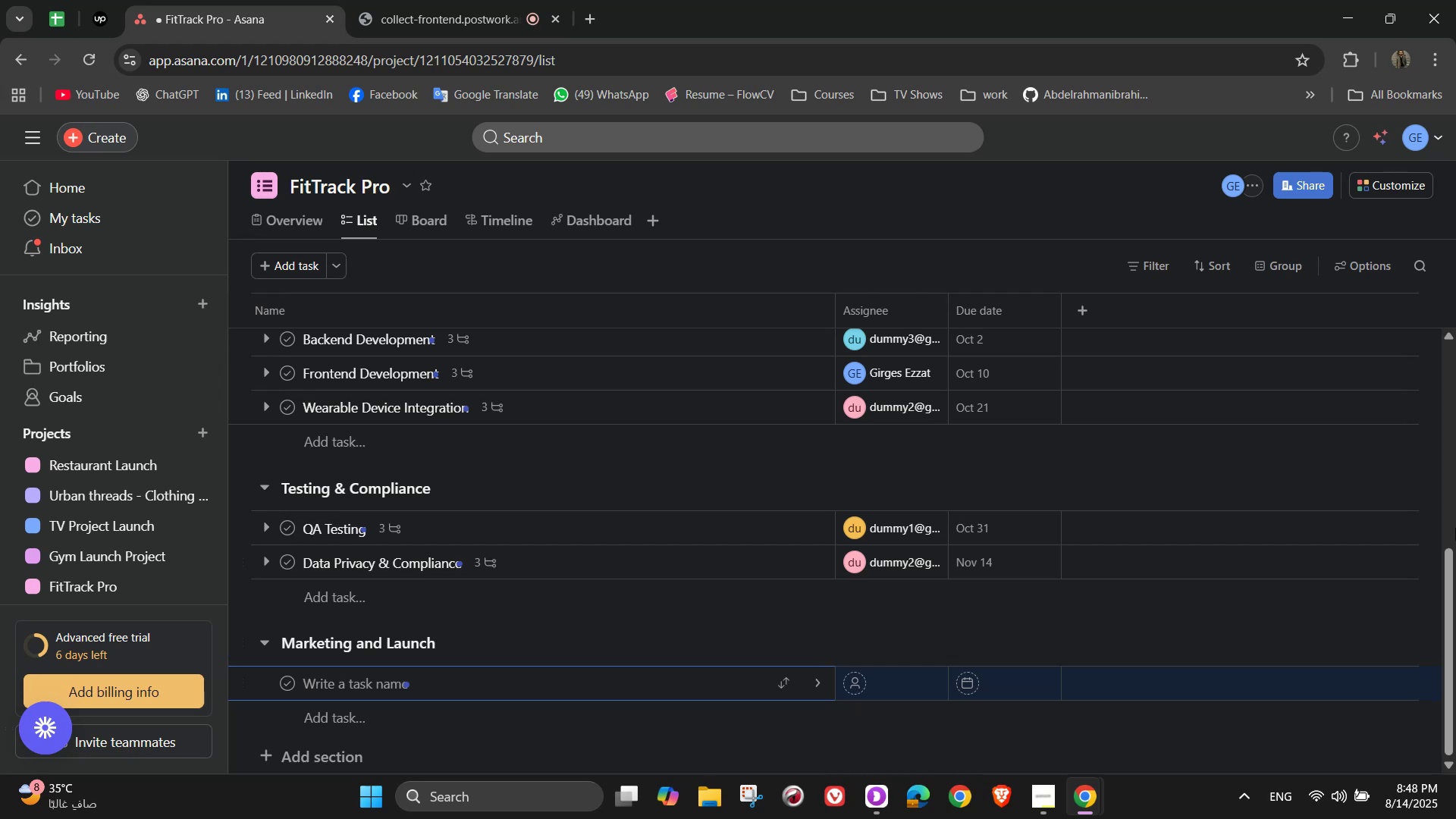 
type(Pre)
 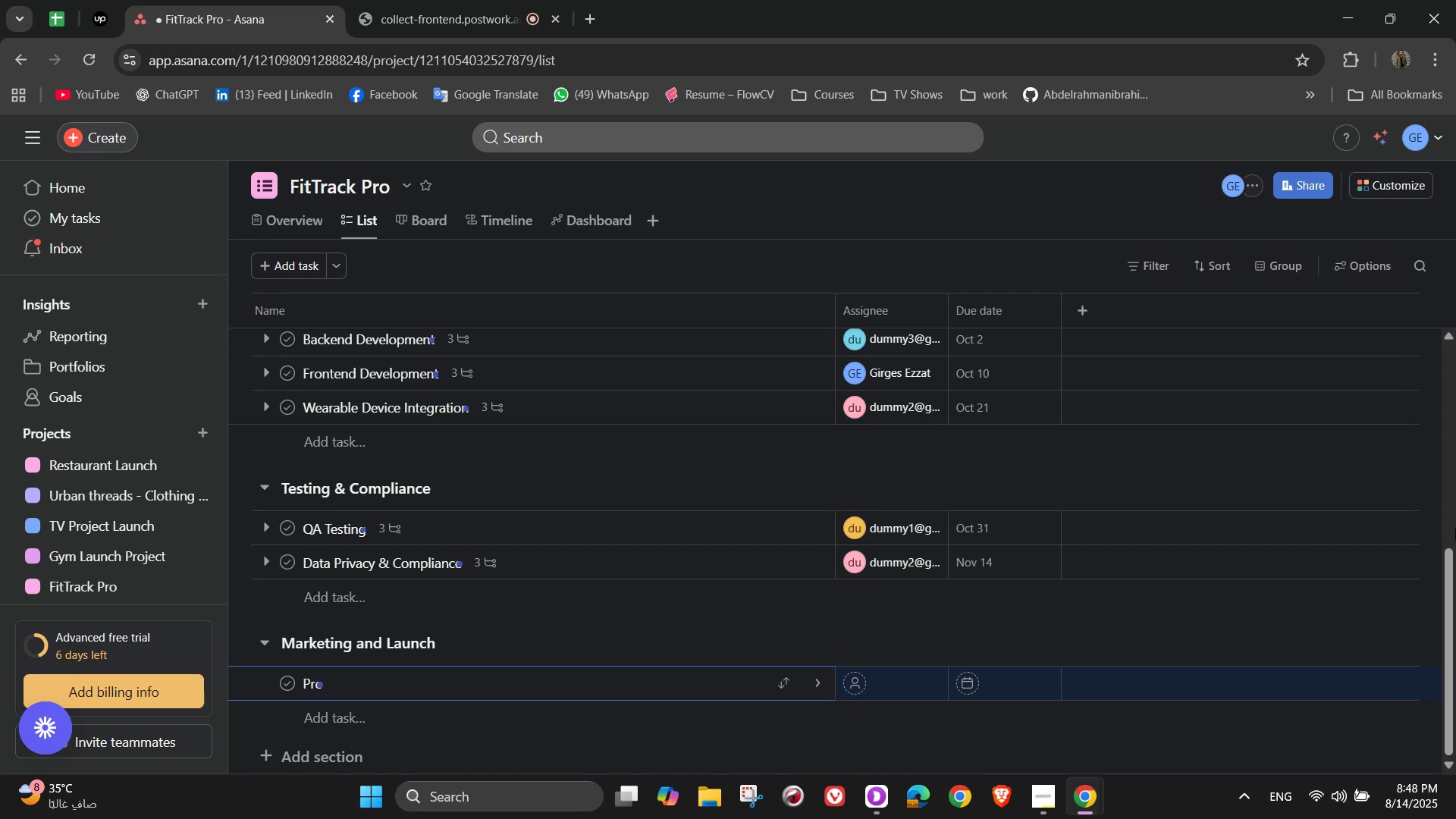 
wait(8.22)
 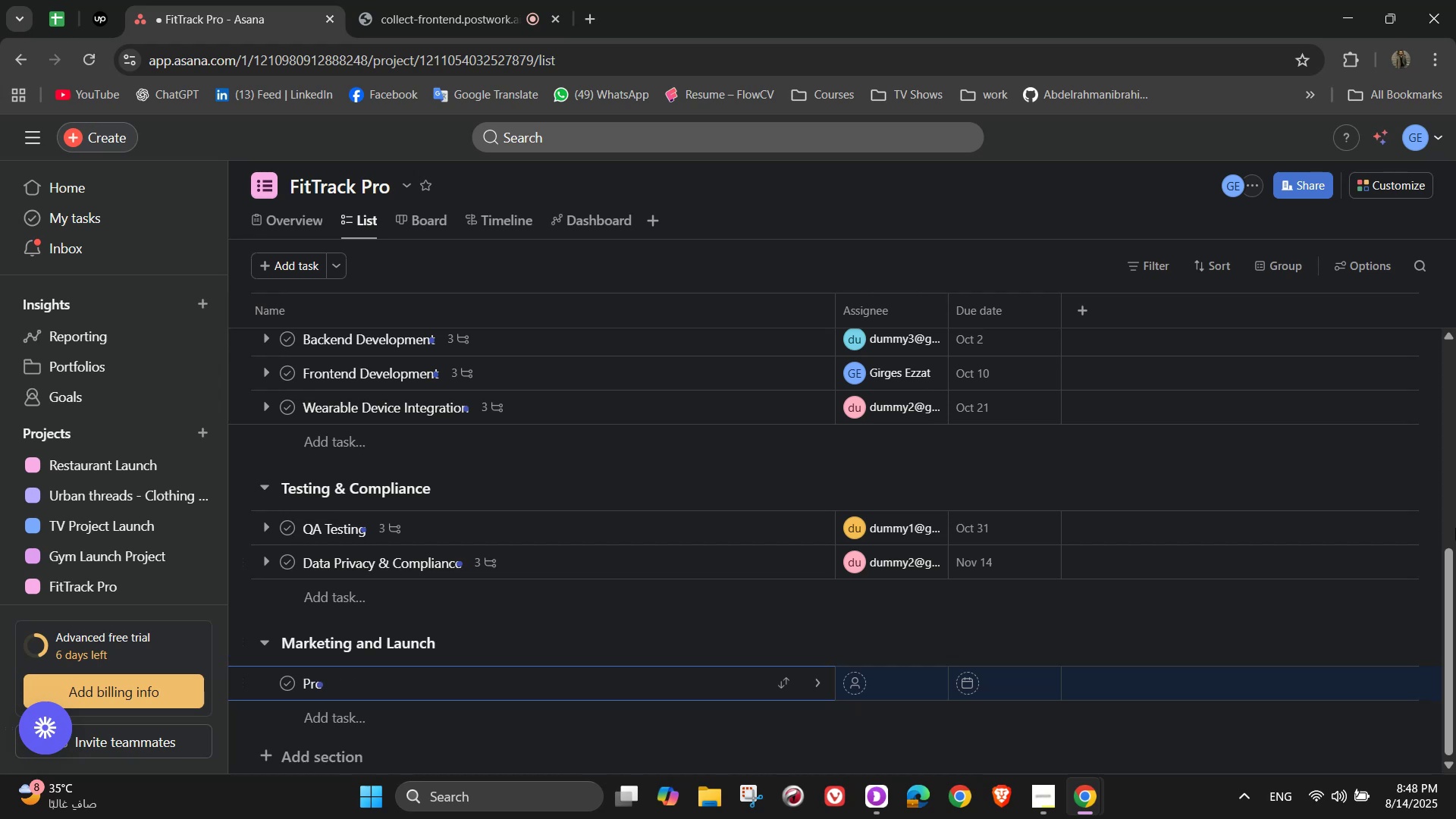 
type(-Launch Marketing)
 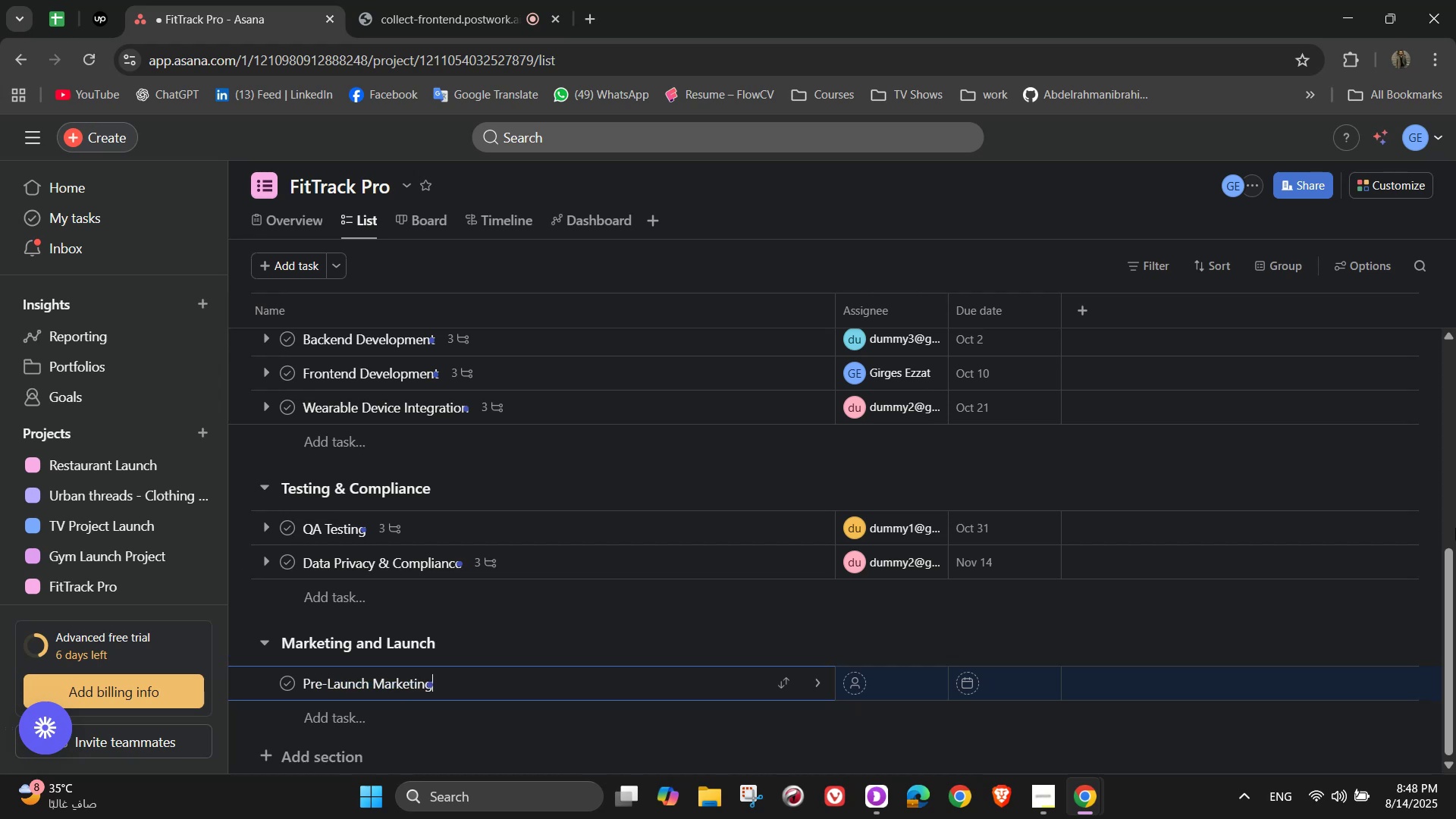 
left_click([824, 681])
 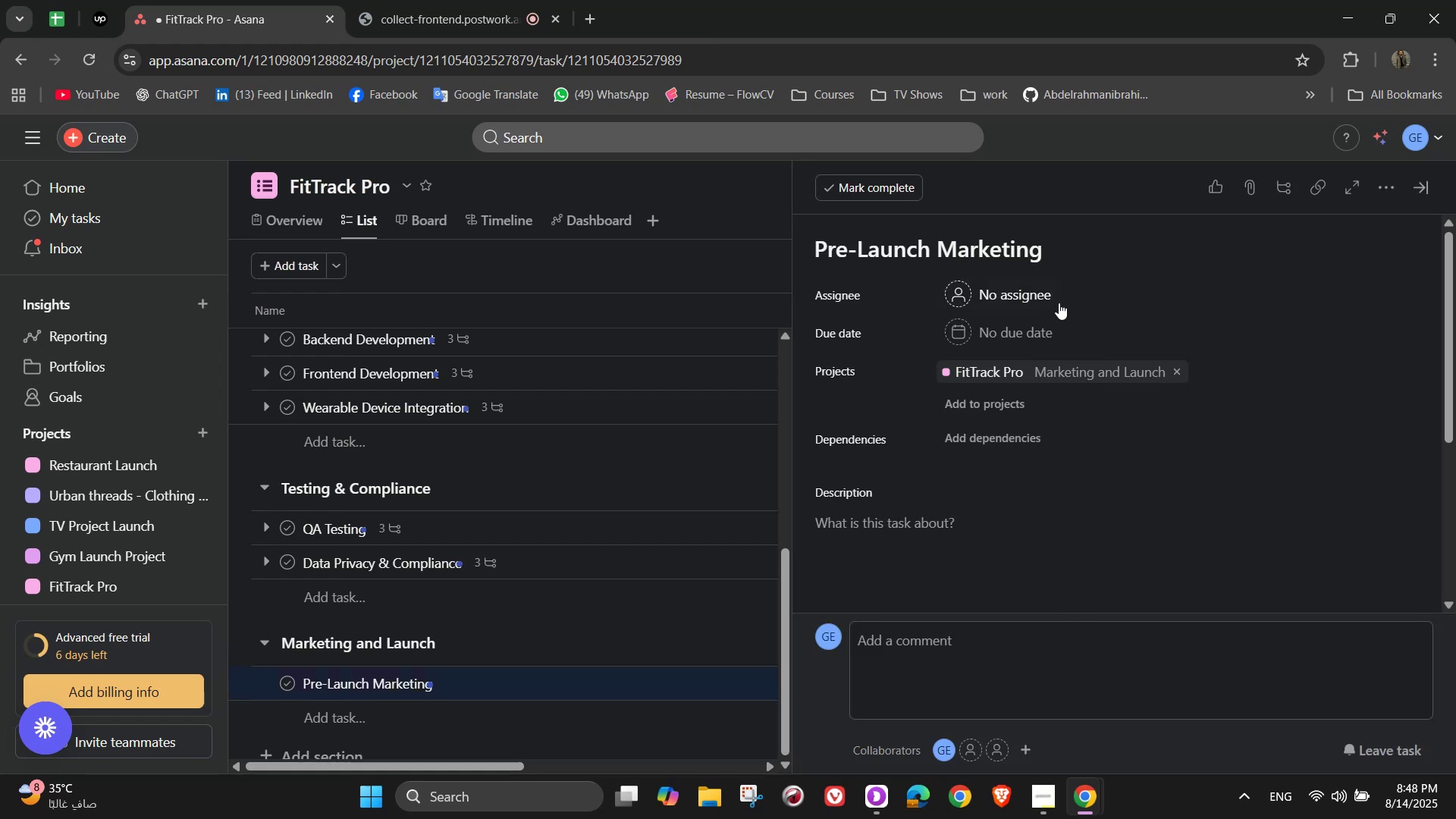 
left_click([1029, 292])
 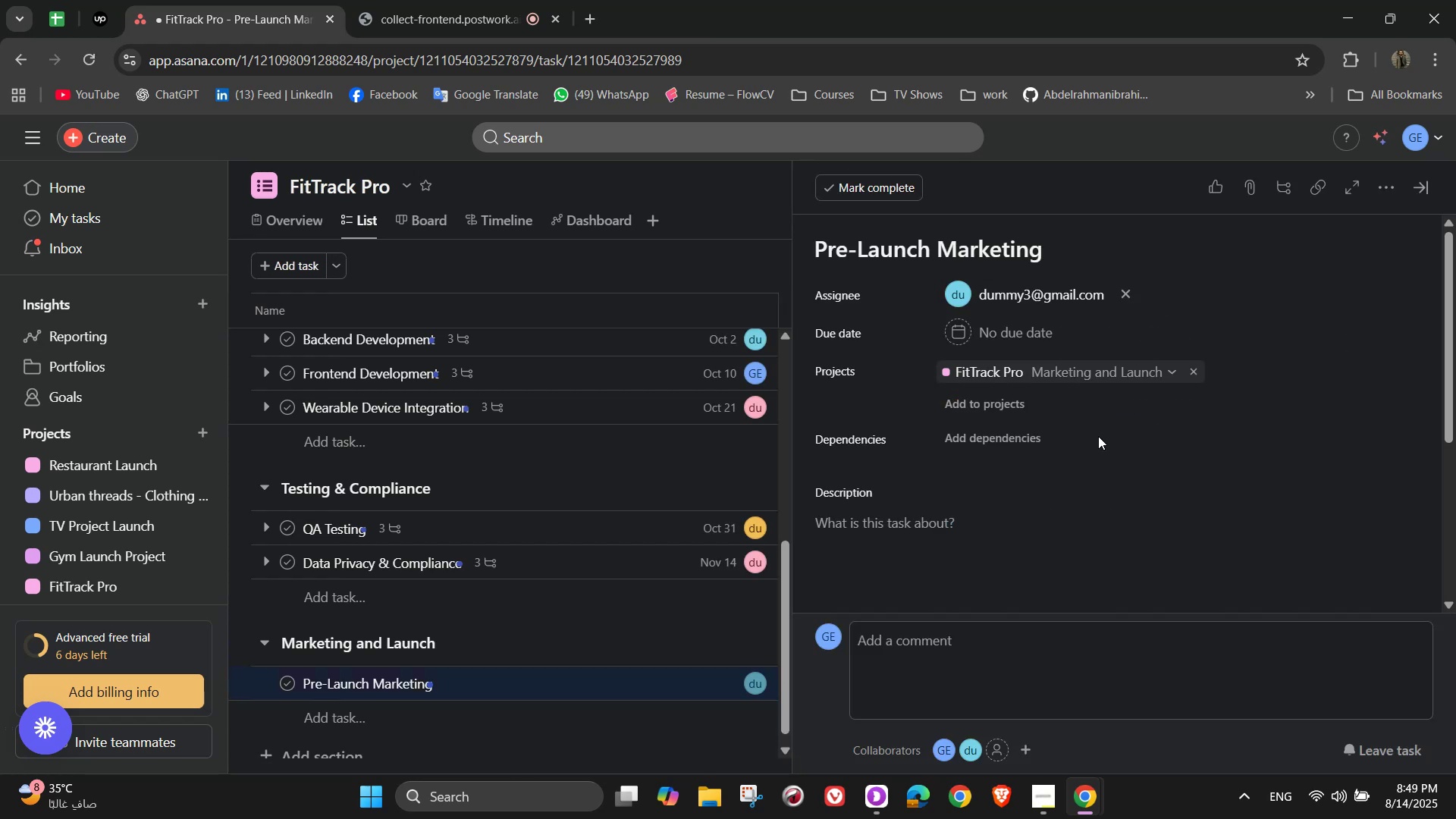 
left_click([1029, 331])
 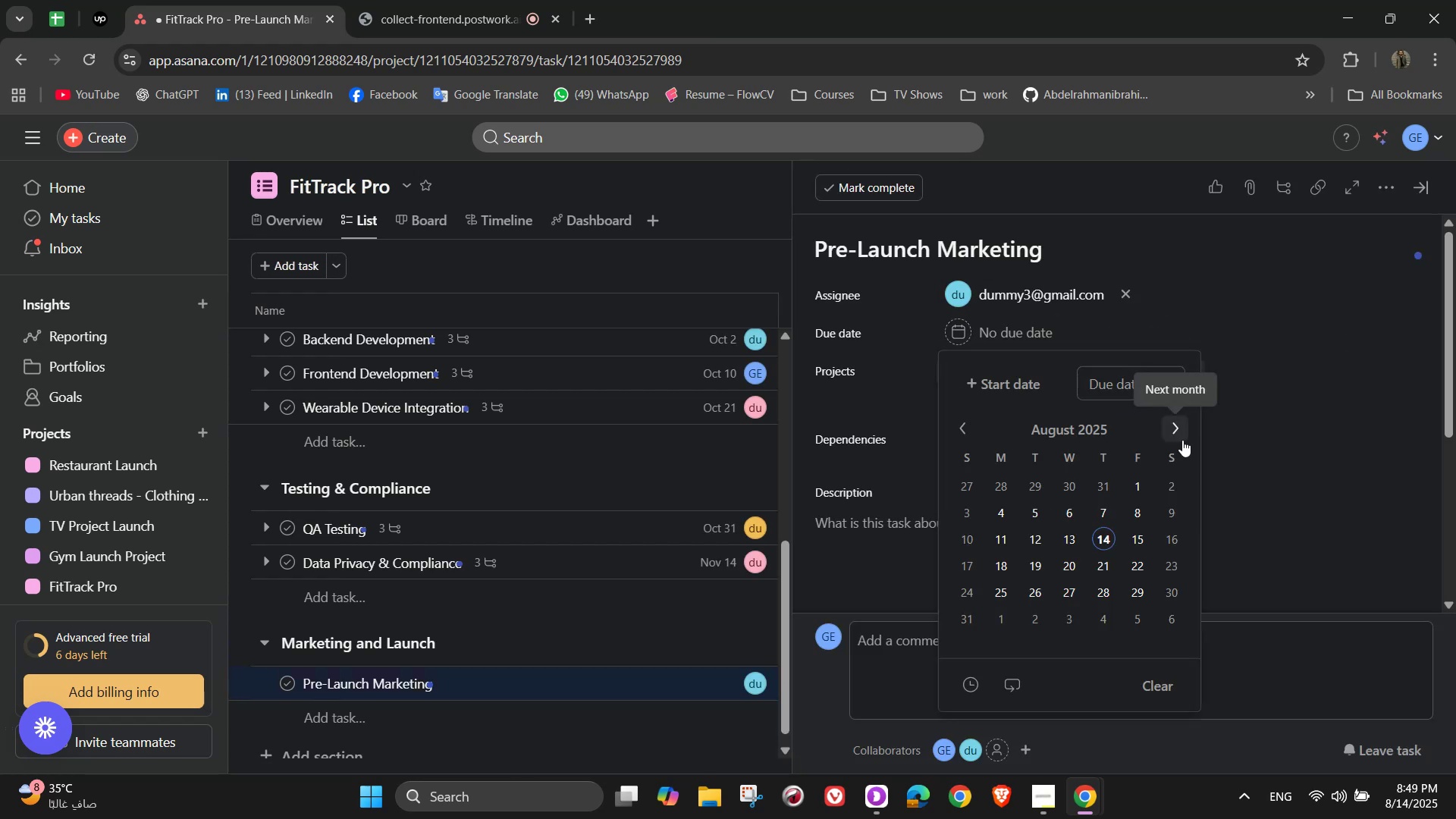 
double_click([1179, 438])
 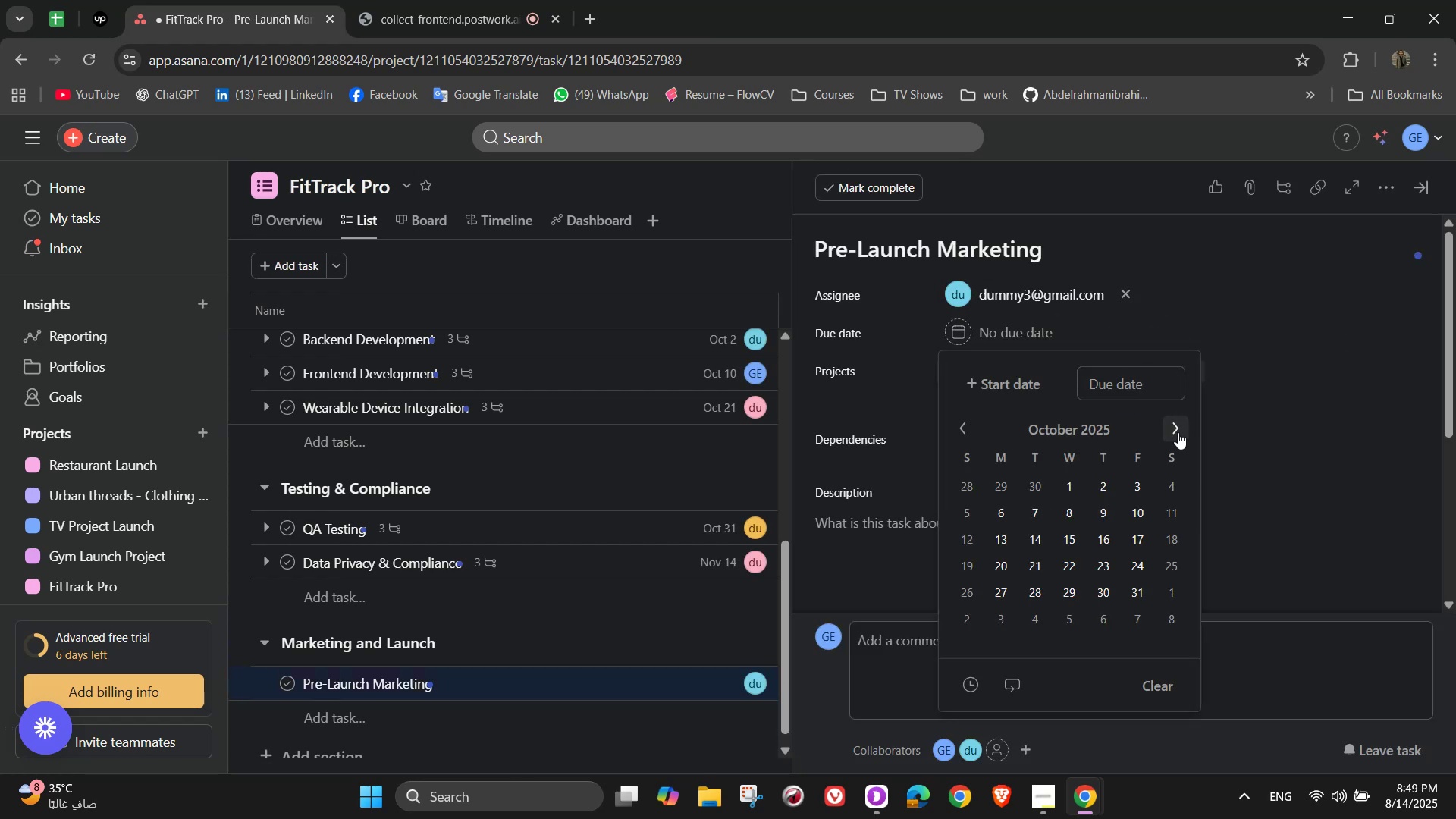 
left_click([1178, 432])
 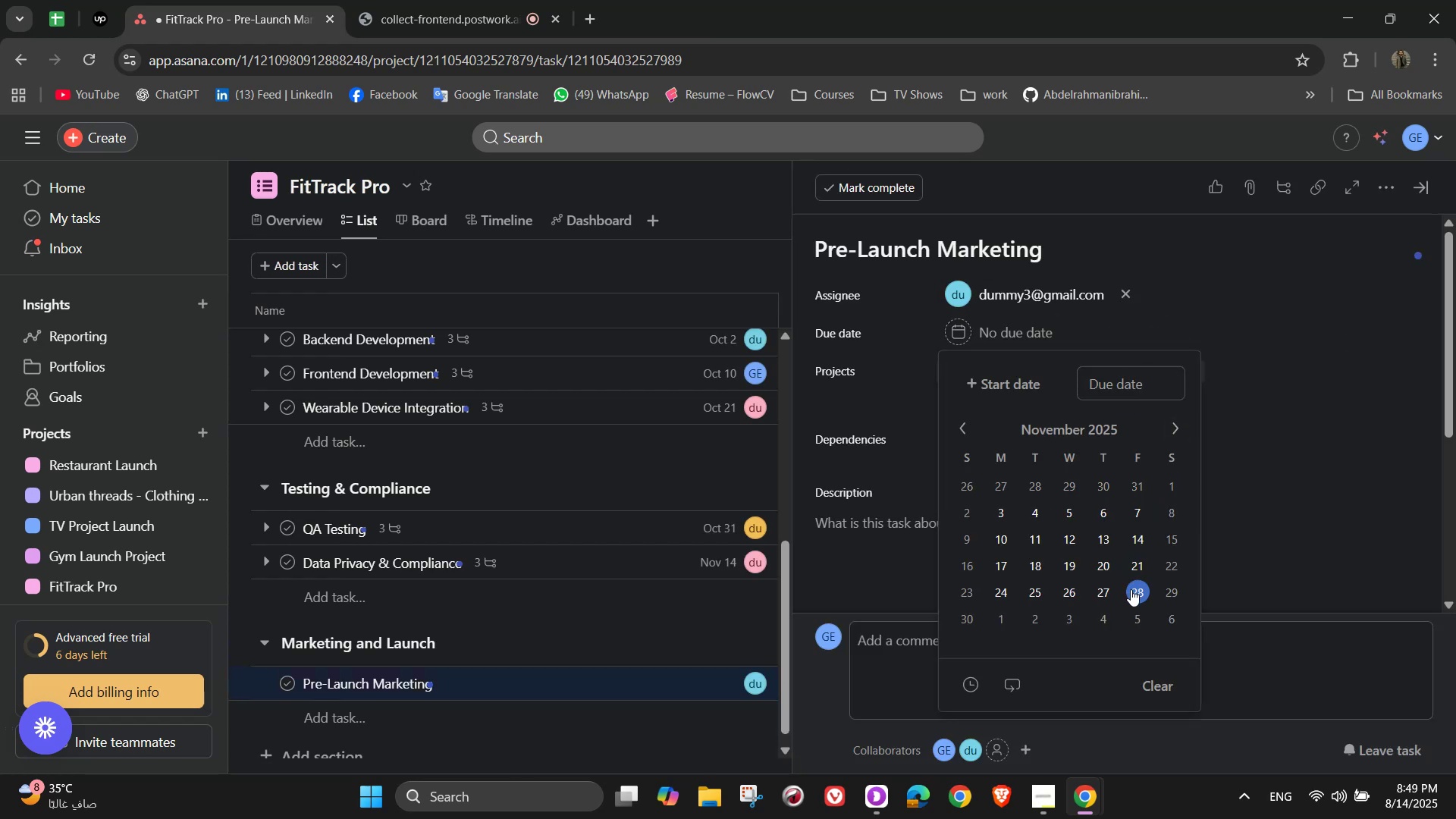 
double_click([1274, 414])
 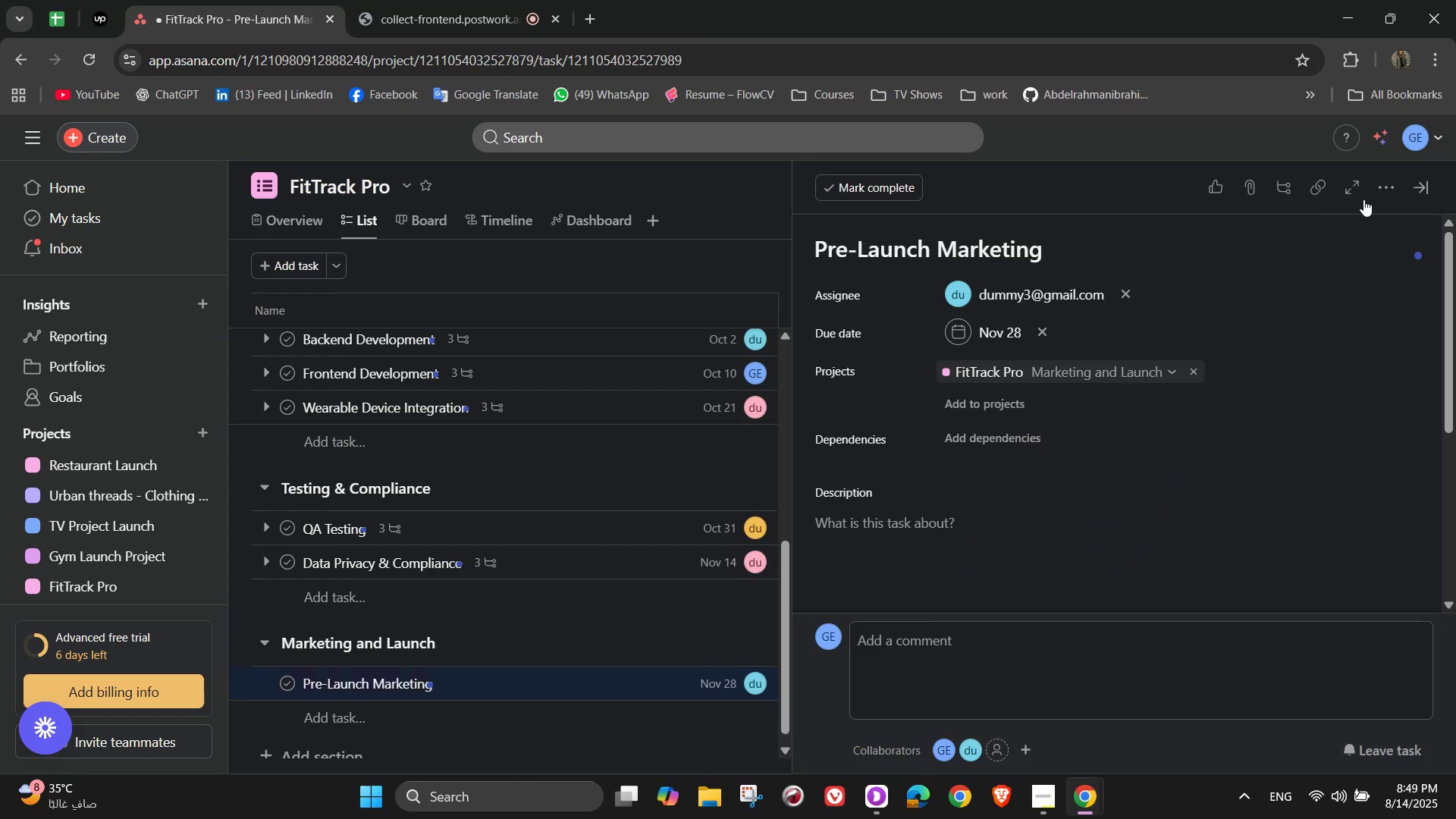 
left_click([1373, 197])
 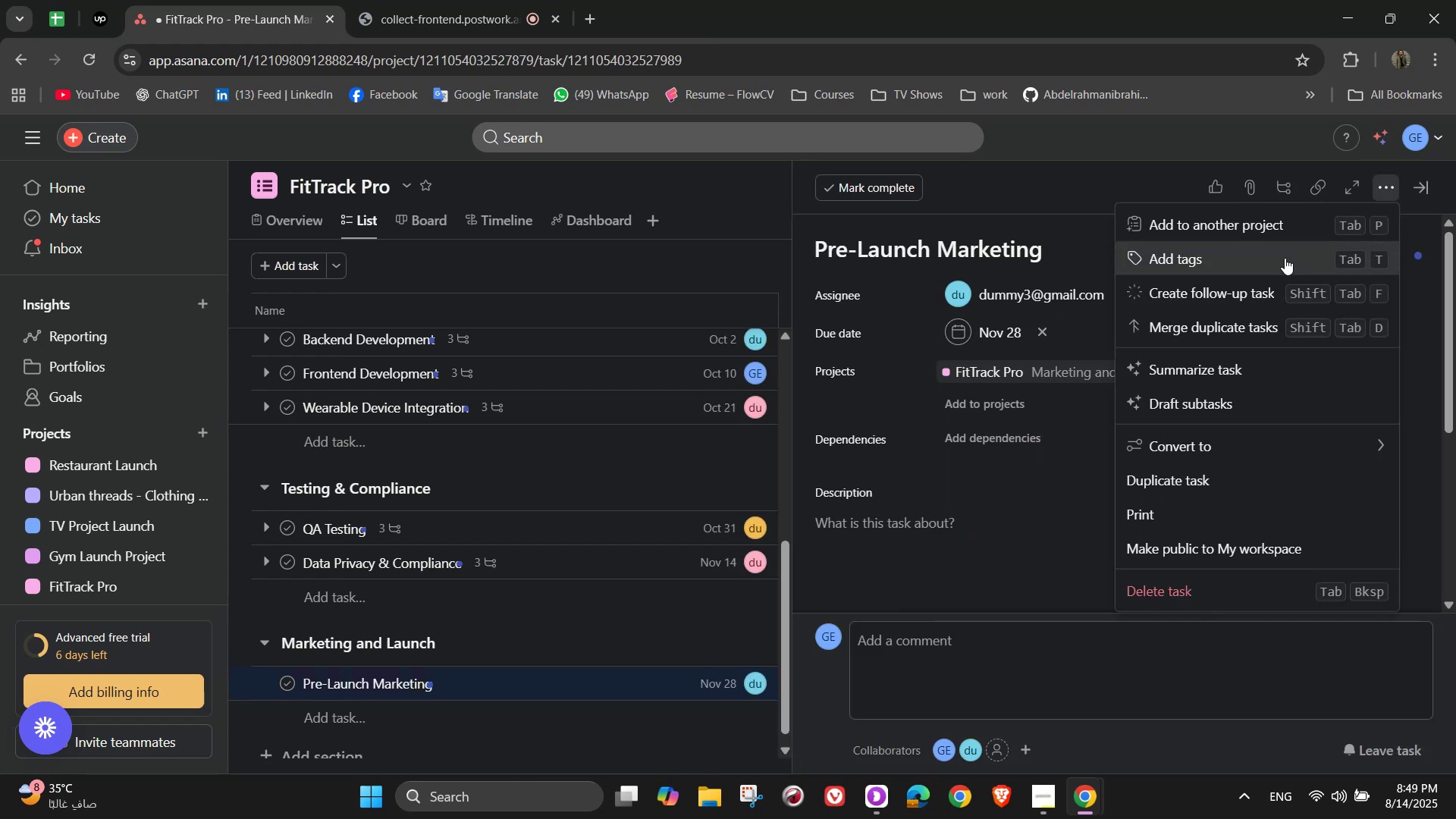 
scroll: coordinate [1257, 383], scroll_direction: down, amount: 2.0
 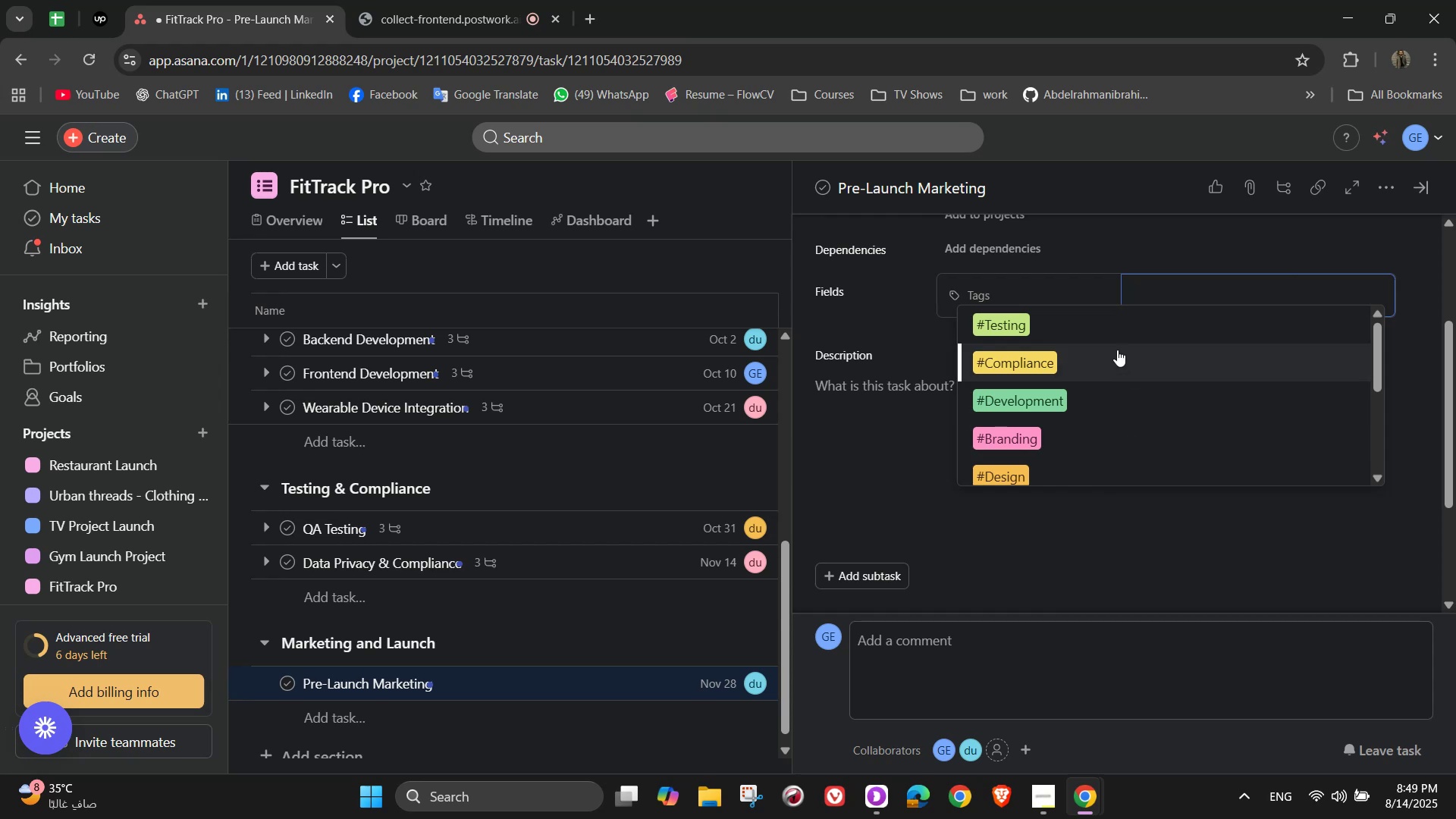 
key(G)
 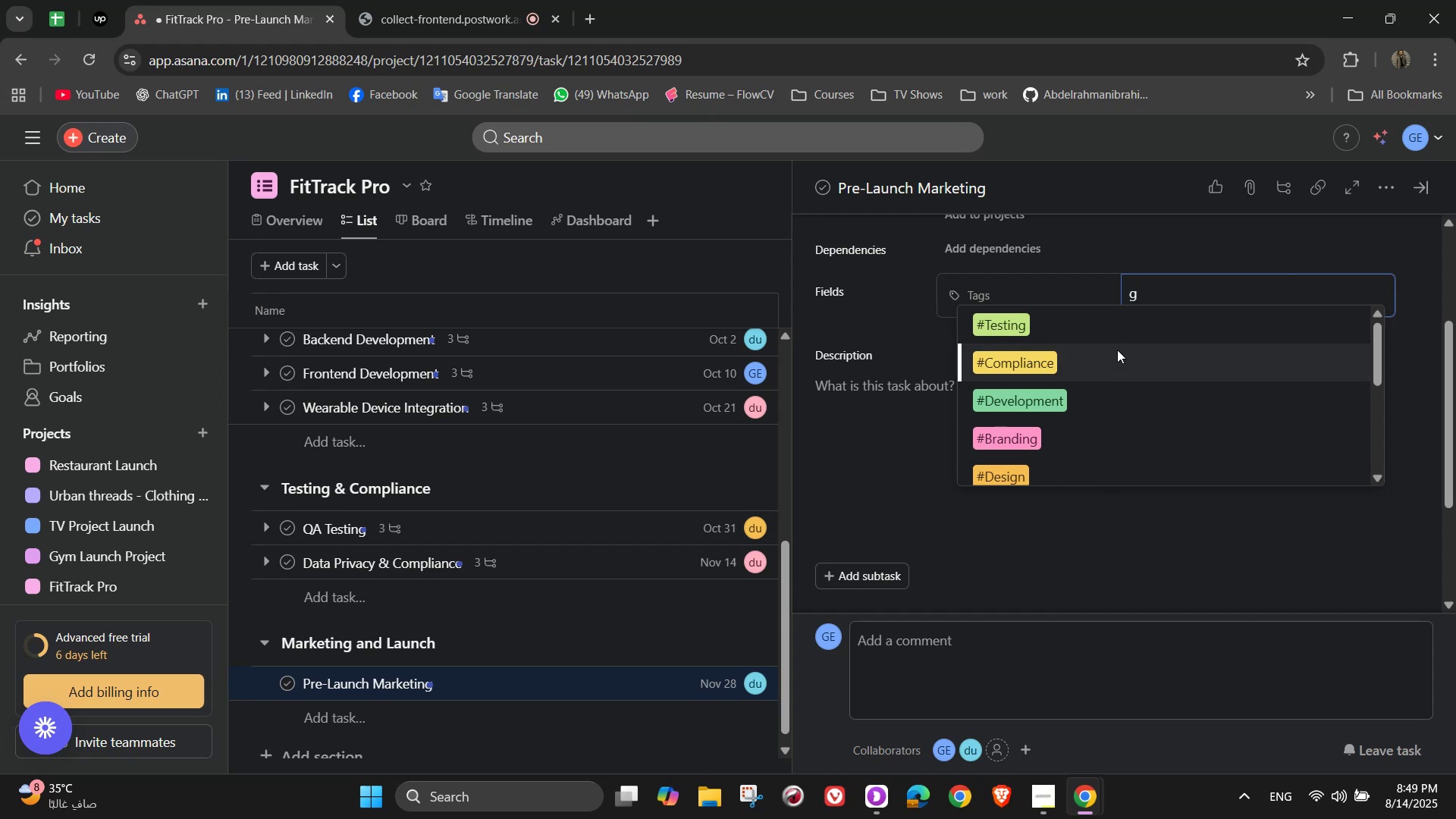 
mouse_move([1110, 322])
 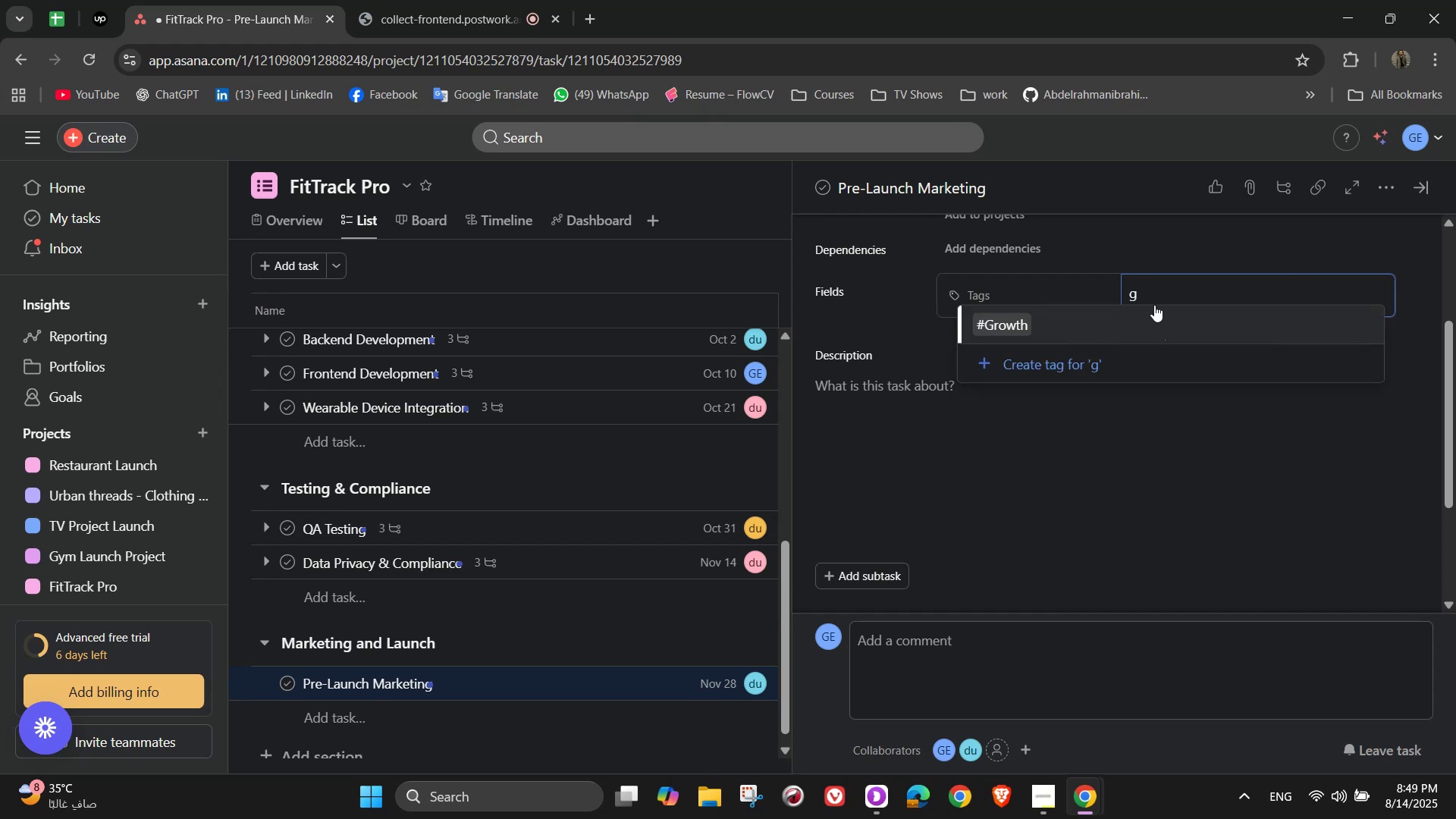 
left_click_drag(start_coordinate=[1153, 298], to_coordinate=[1089, 298])
 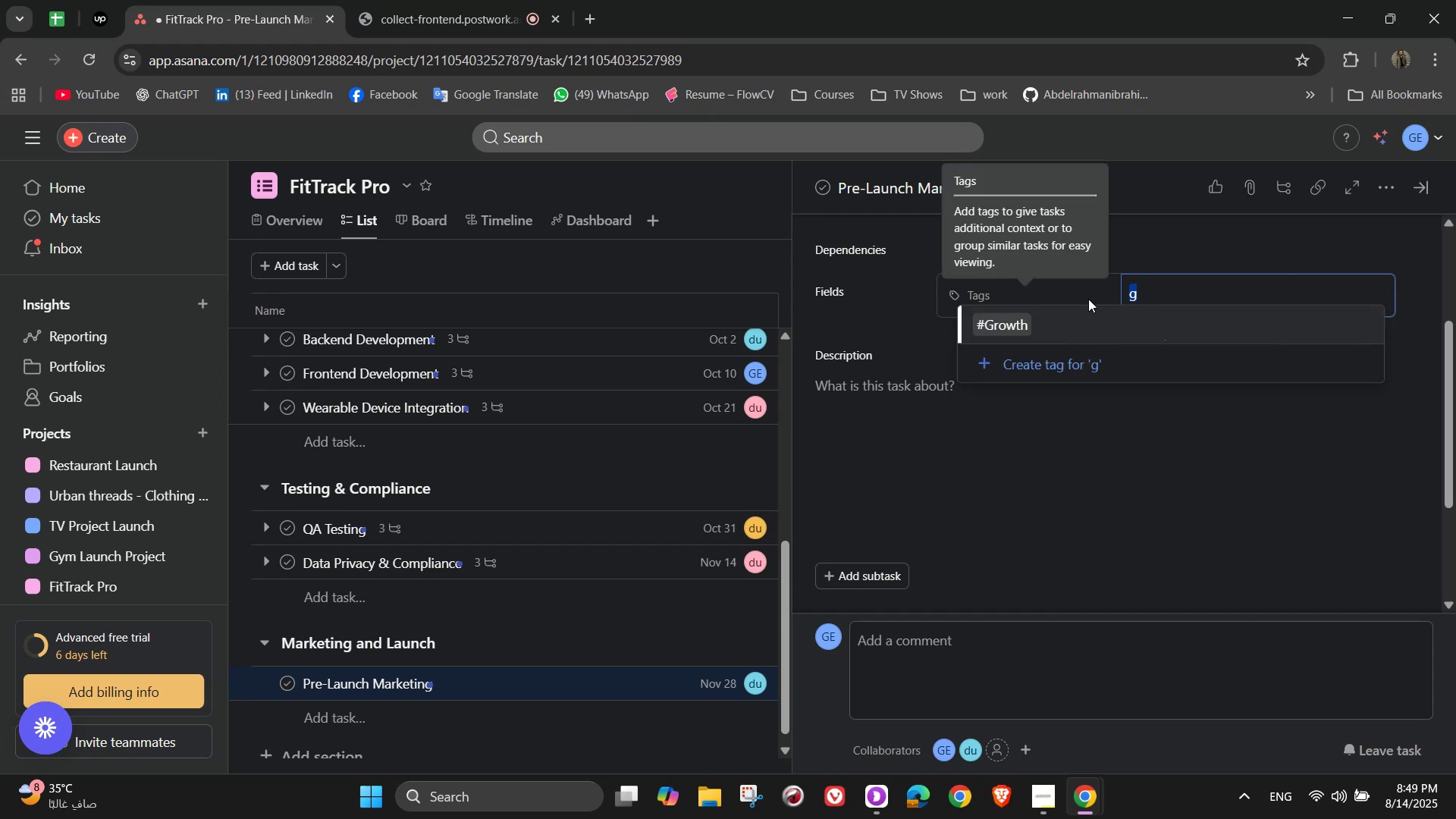 
key(M)
 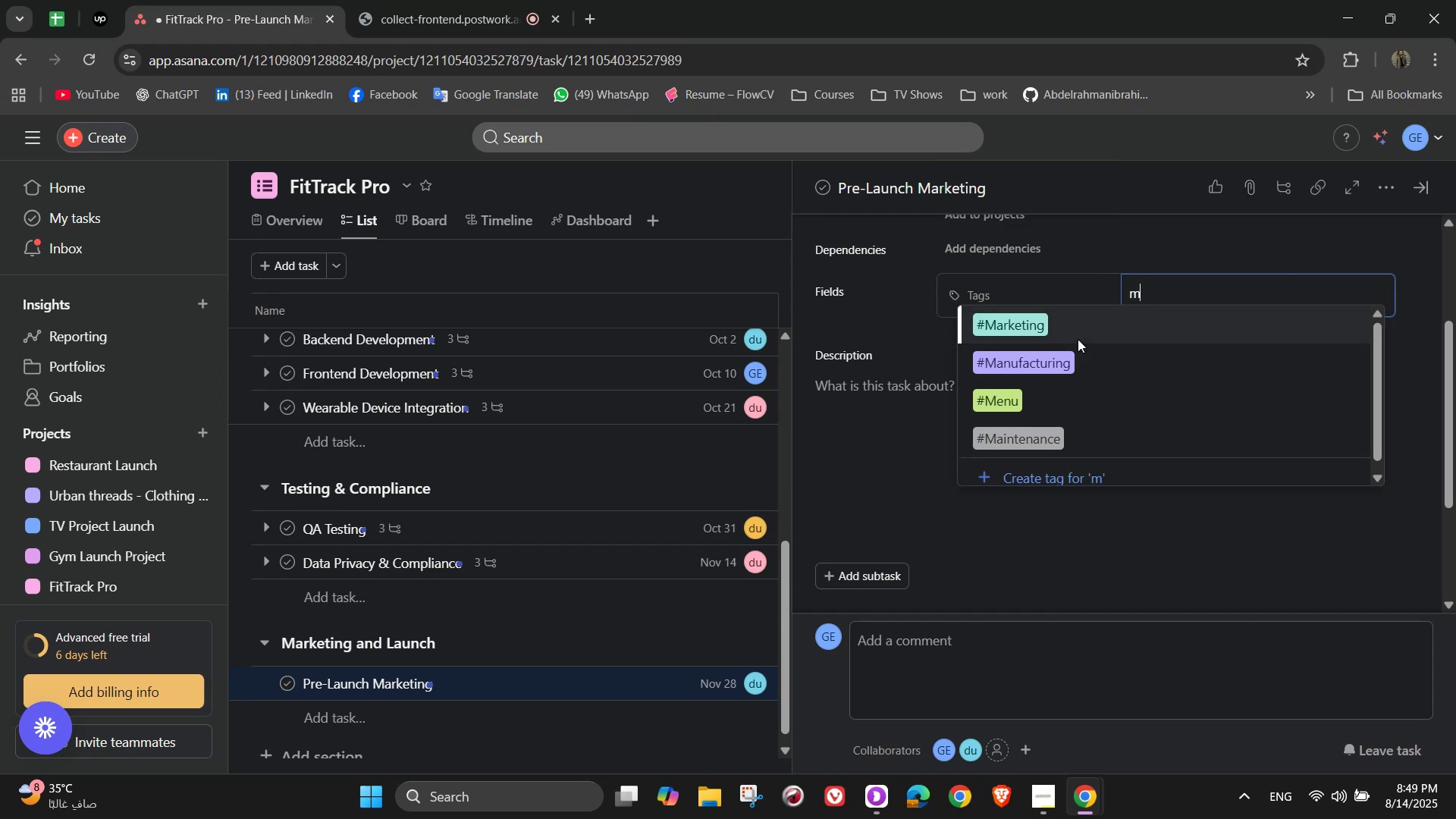 
left_click([1078, 339])
 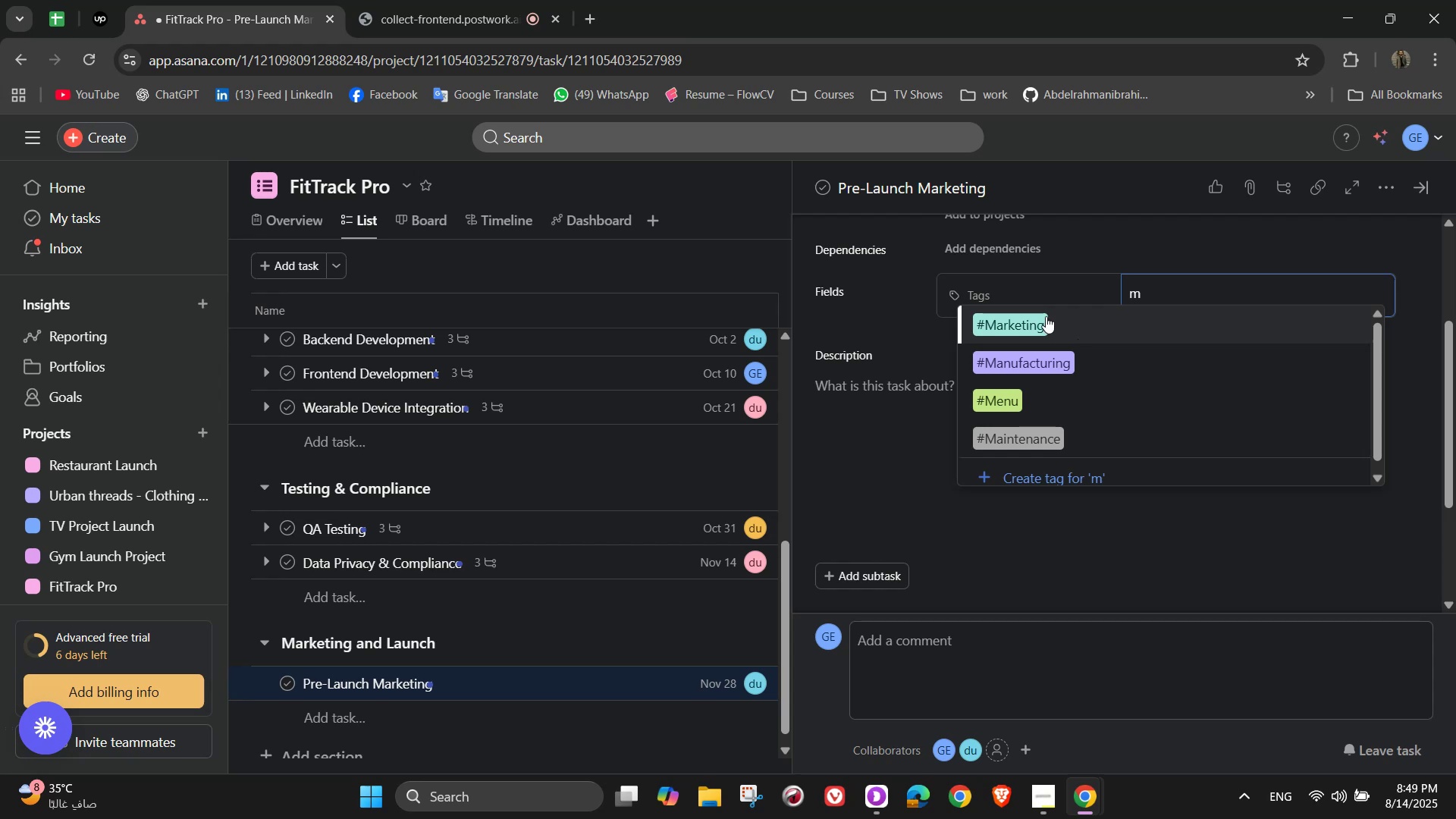 
left_click([1046, 316])
 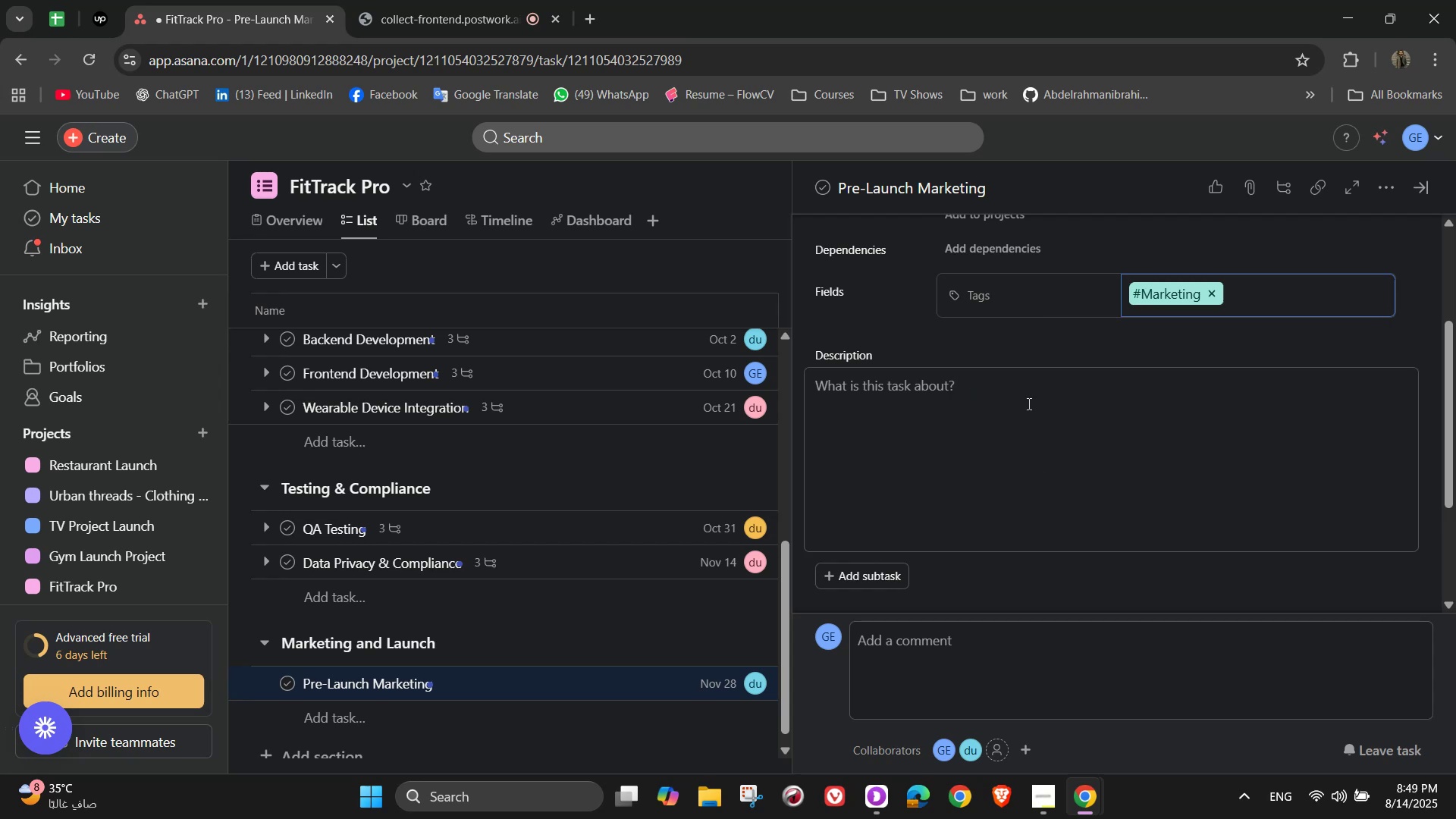 
left_click([1030, 419])
 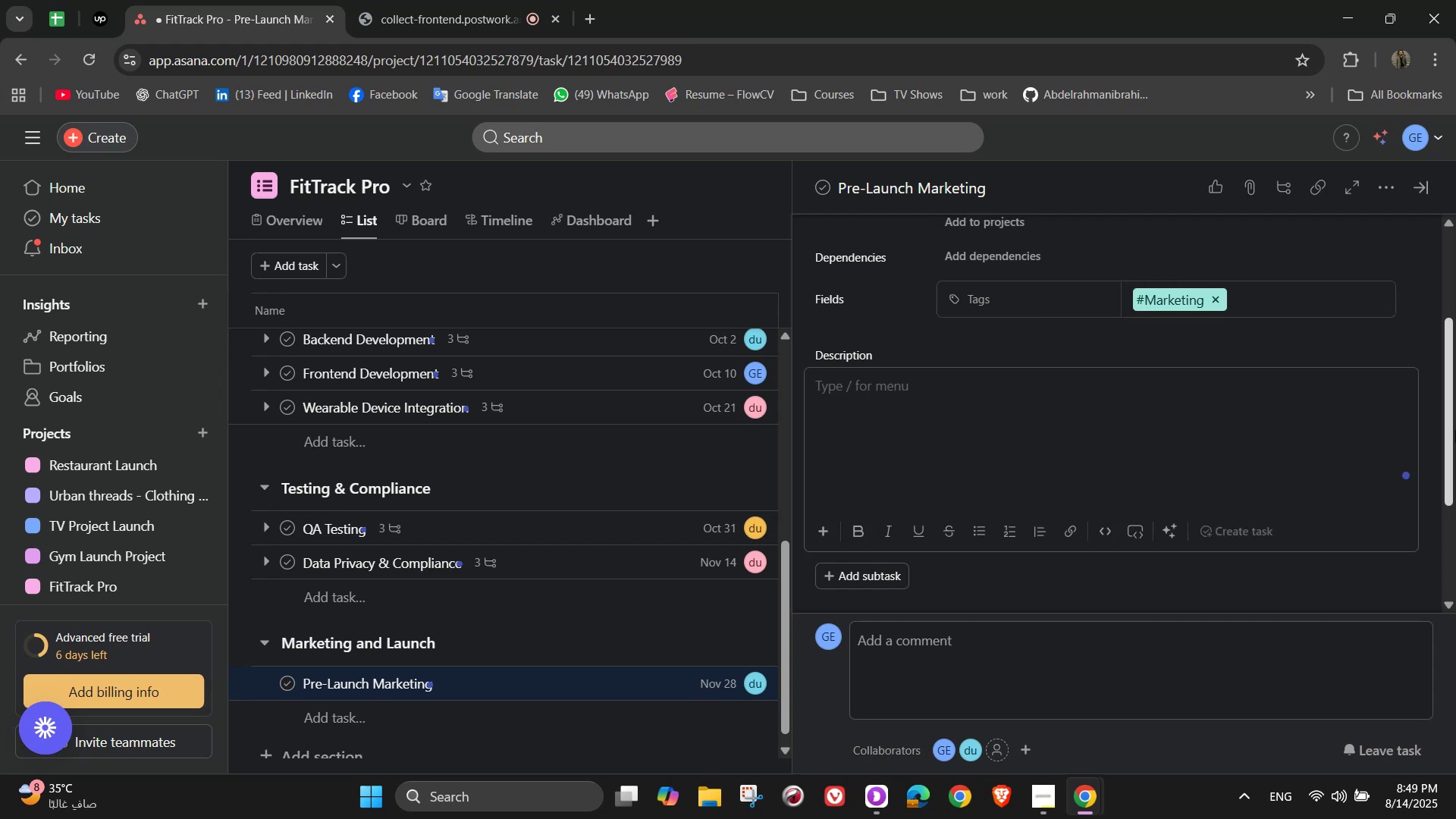 
type(Build brand awareness and hype before release)
 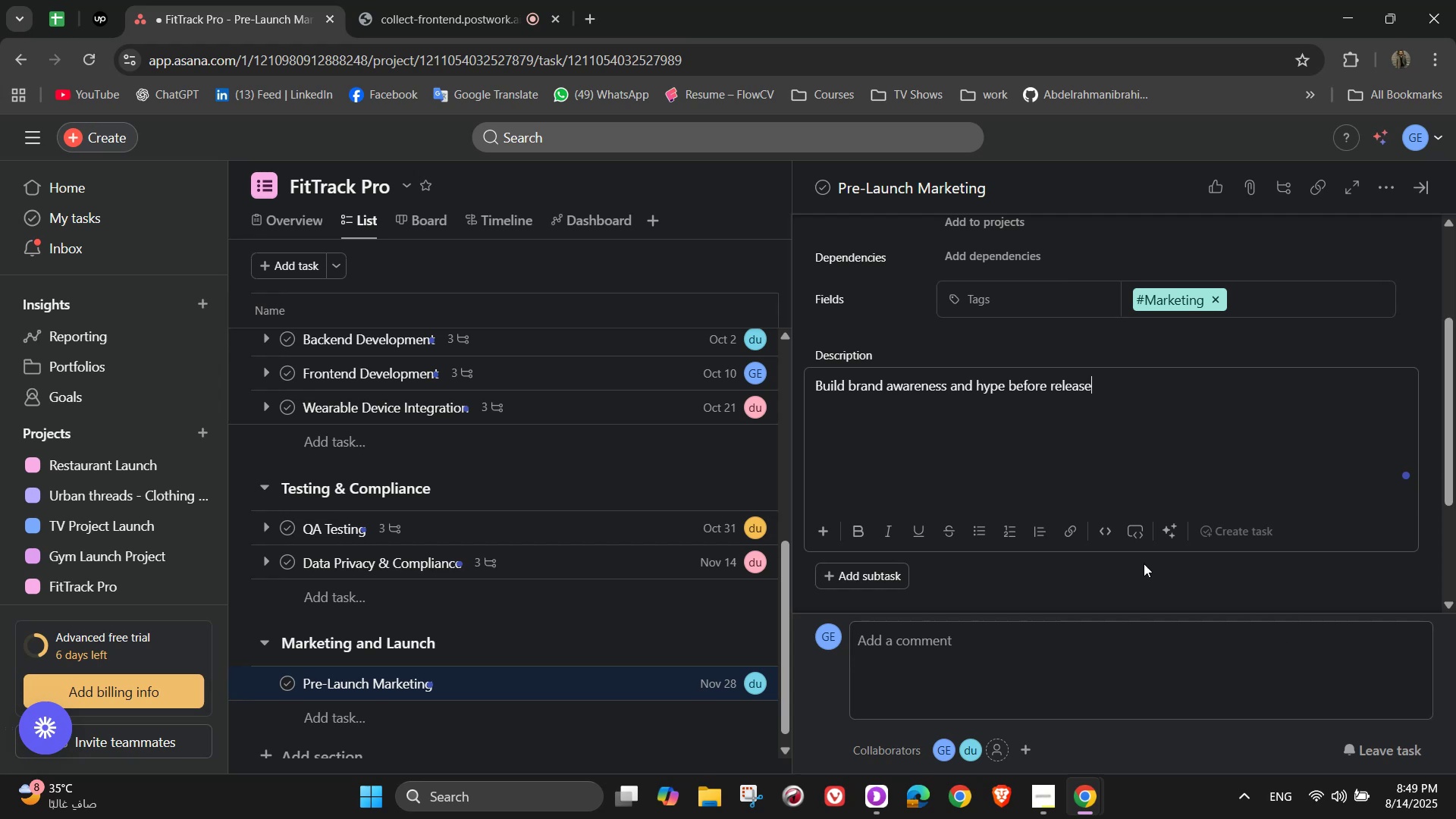 
scroll: coordinate [1086, 442], scroll_direction: down, amount: 2.0
 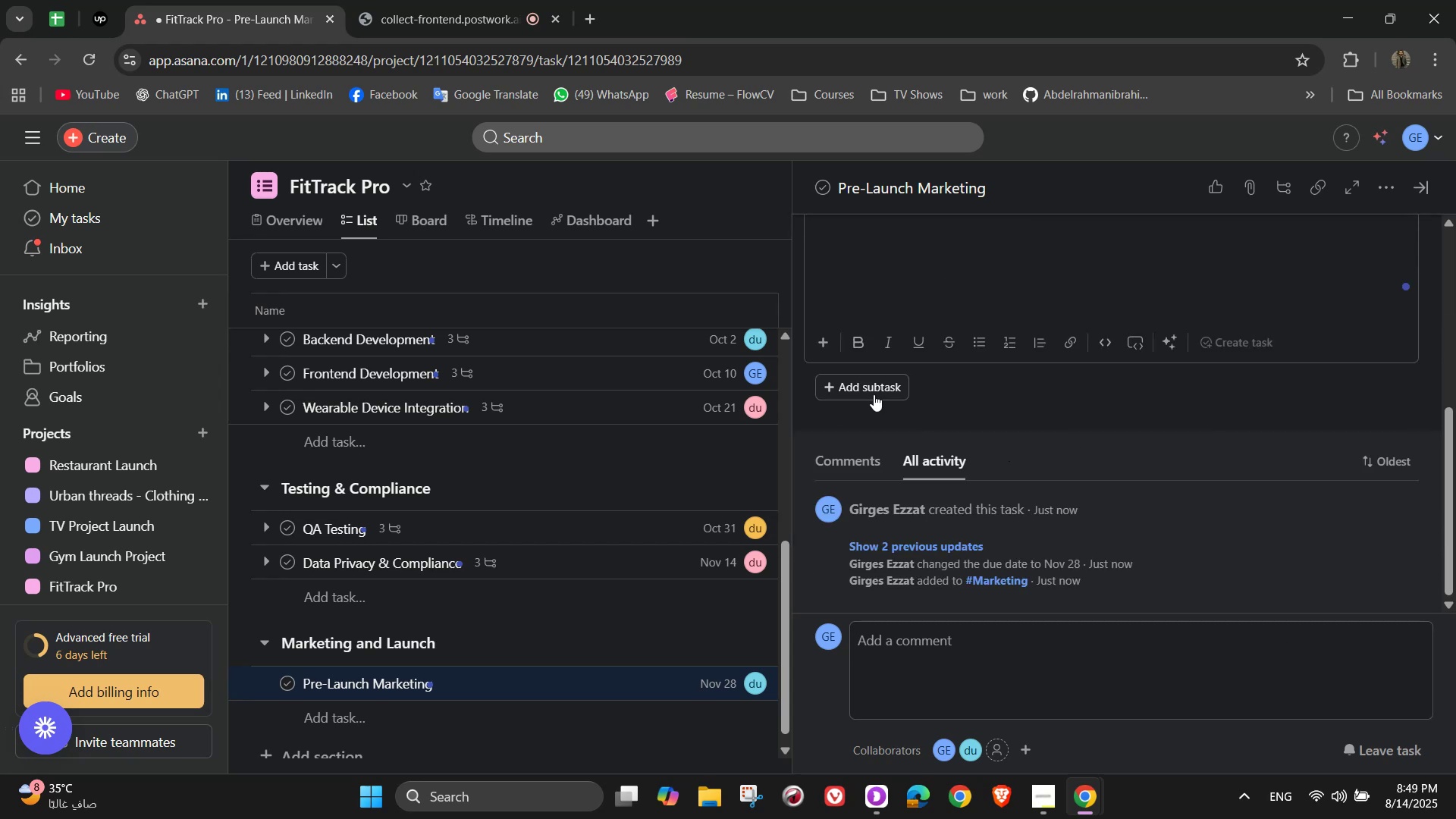 
left_click([874, 394])
 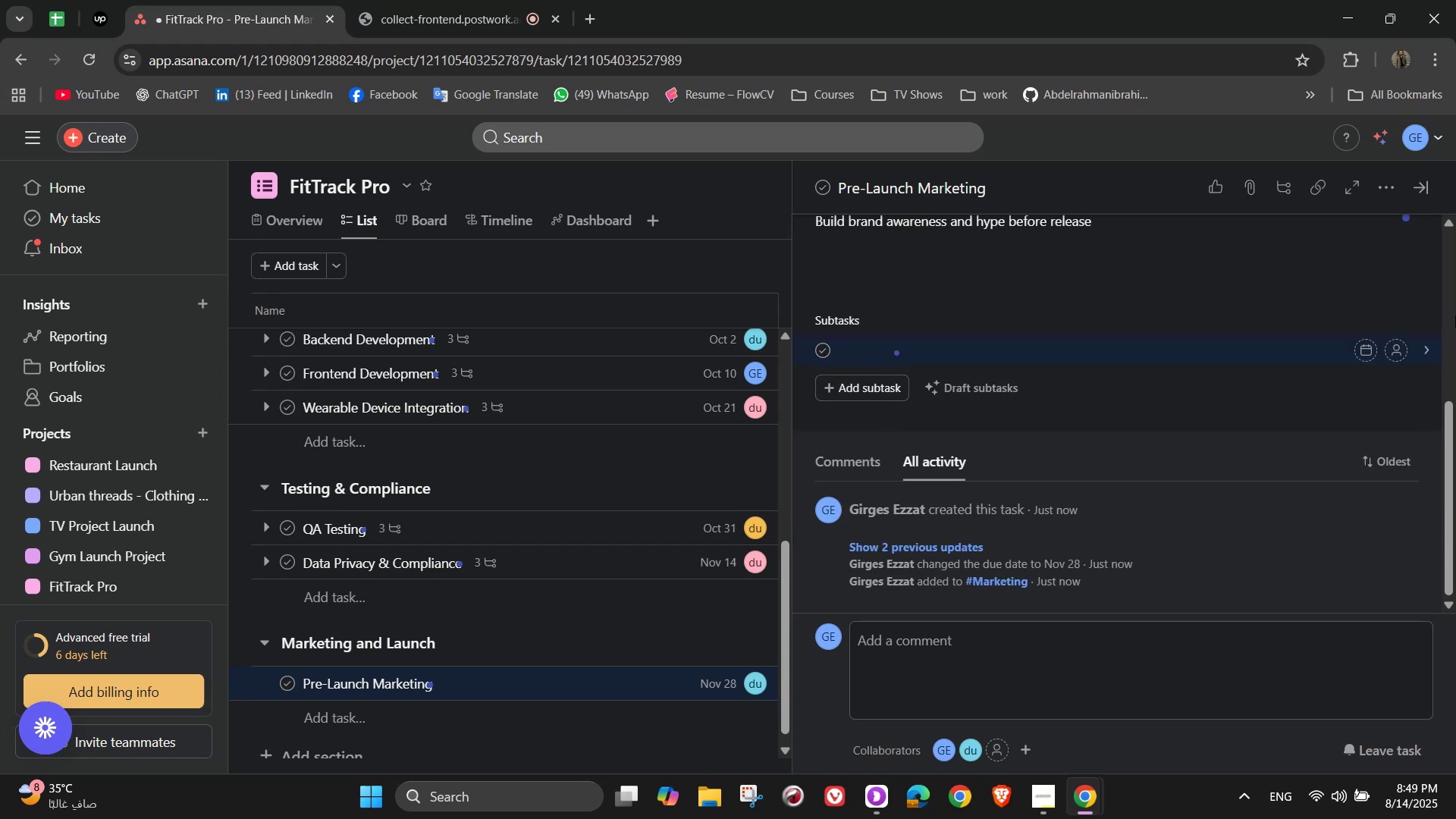 
type(Launch teast)
key(Backspace)
type(er website)
 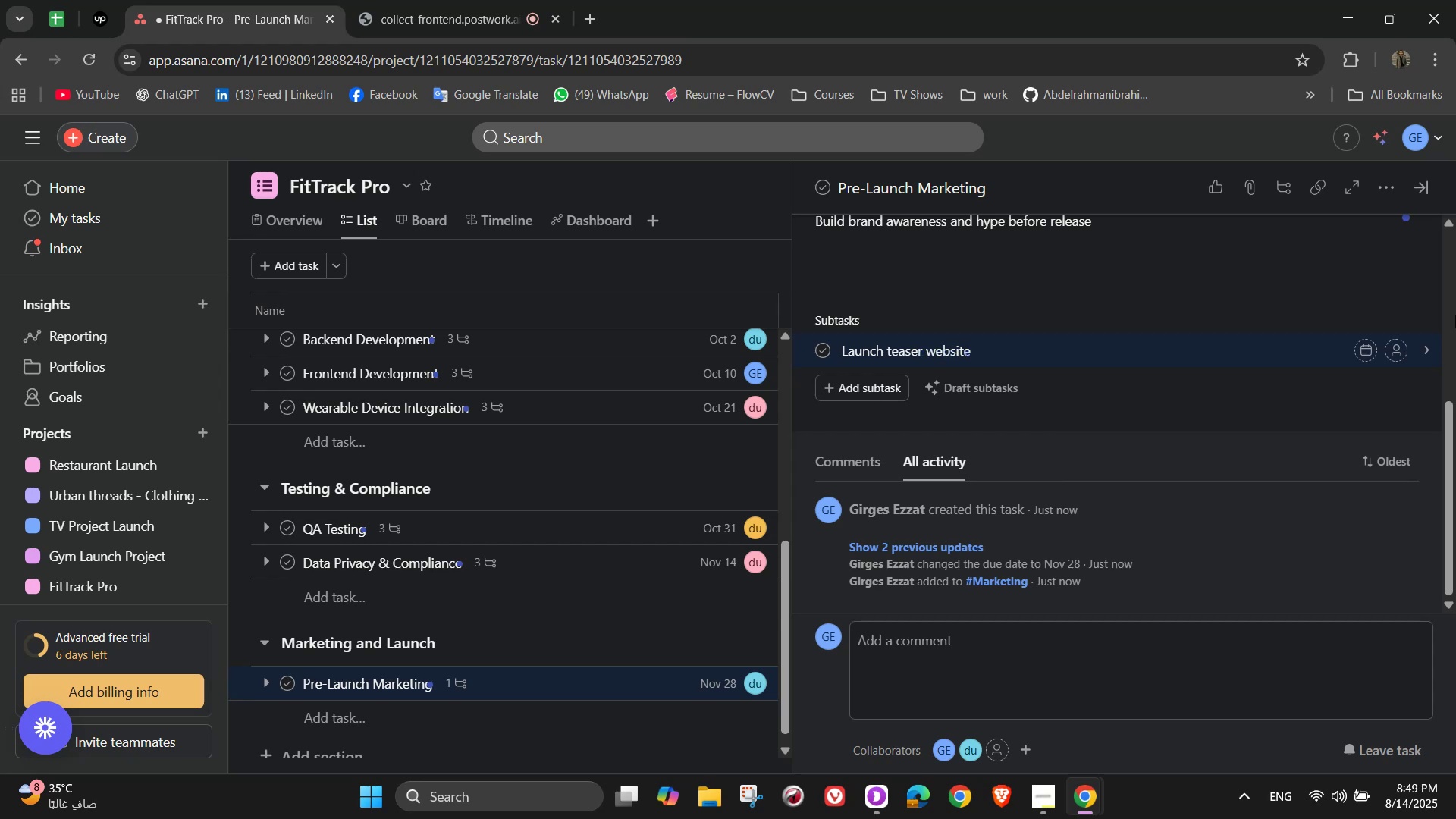 
key(Enter)
 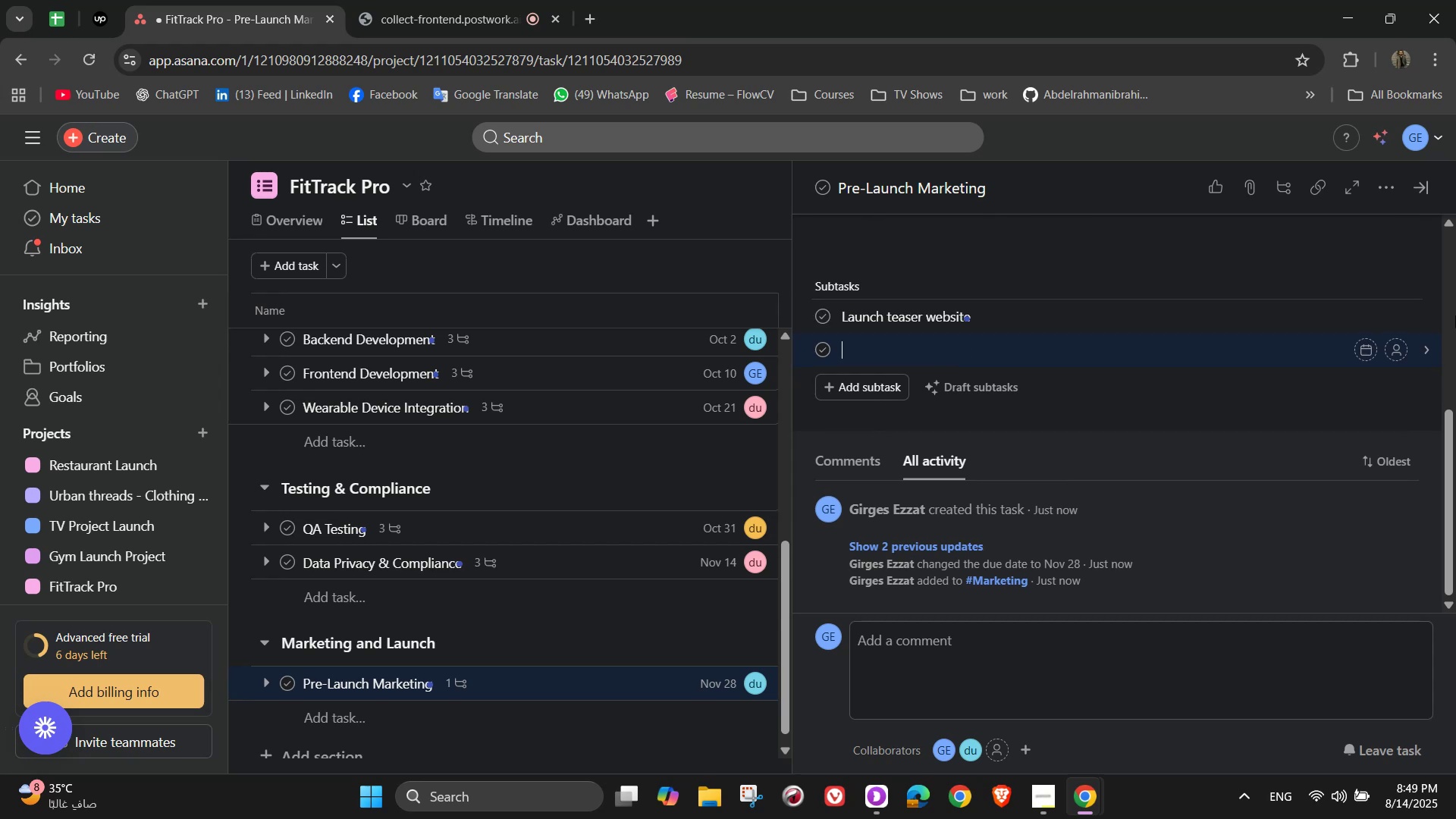 
type(Partner wir)
key(Backspace)
type(th fitness influencers)
 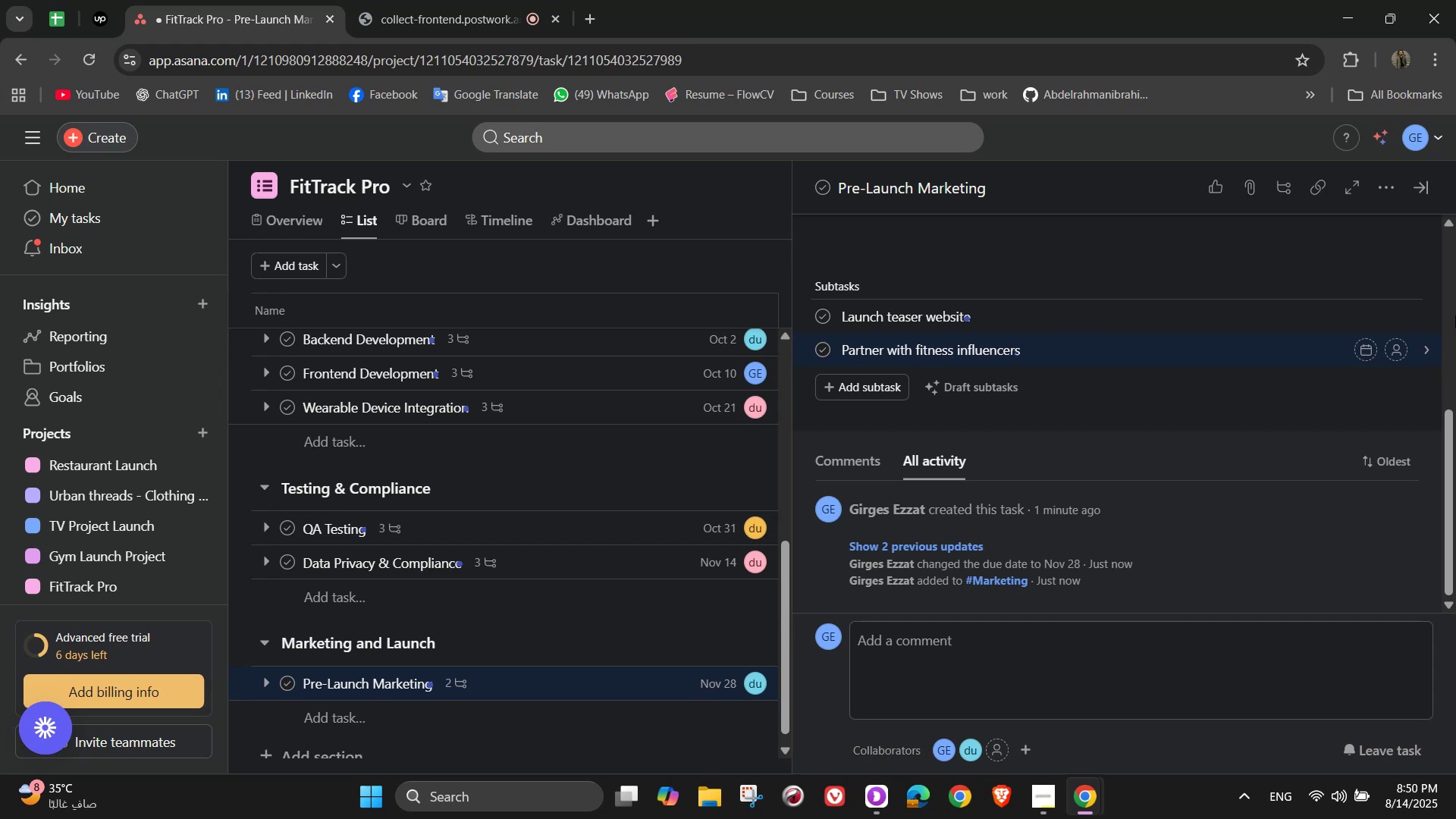 
key(Enter)
 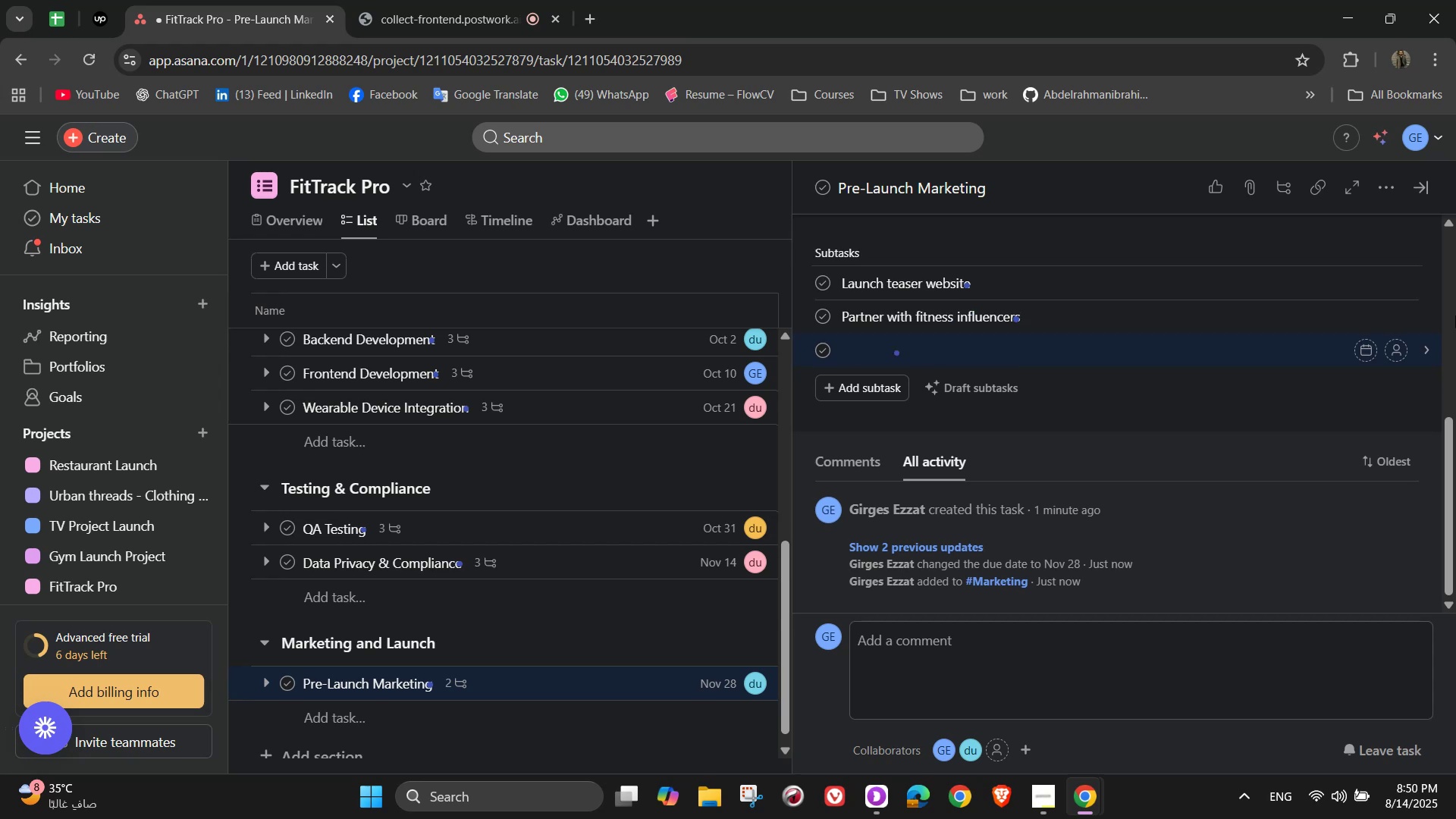 
type(Run pre-registeration campaigns)
 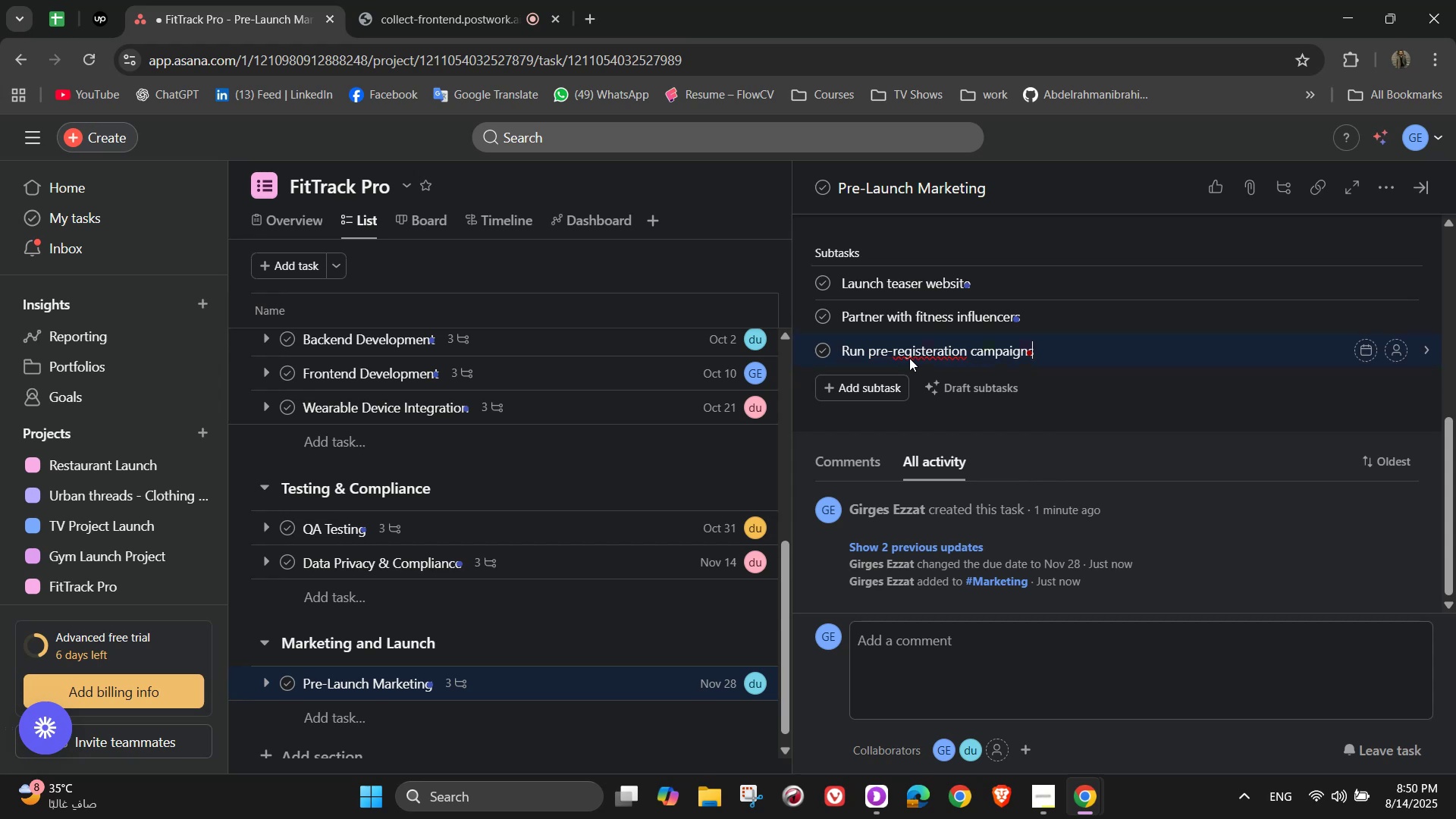 
left_click([918, 372])
 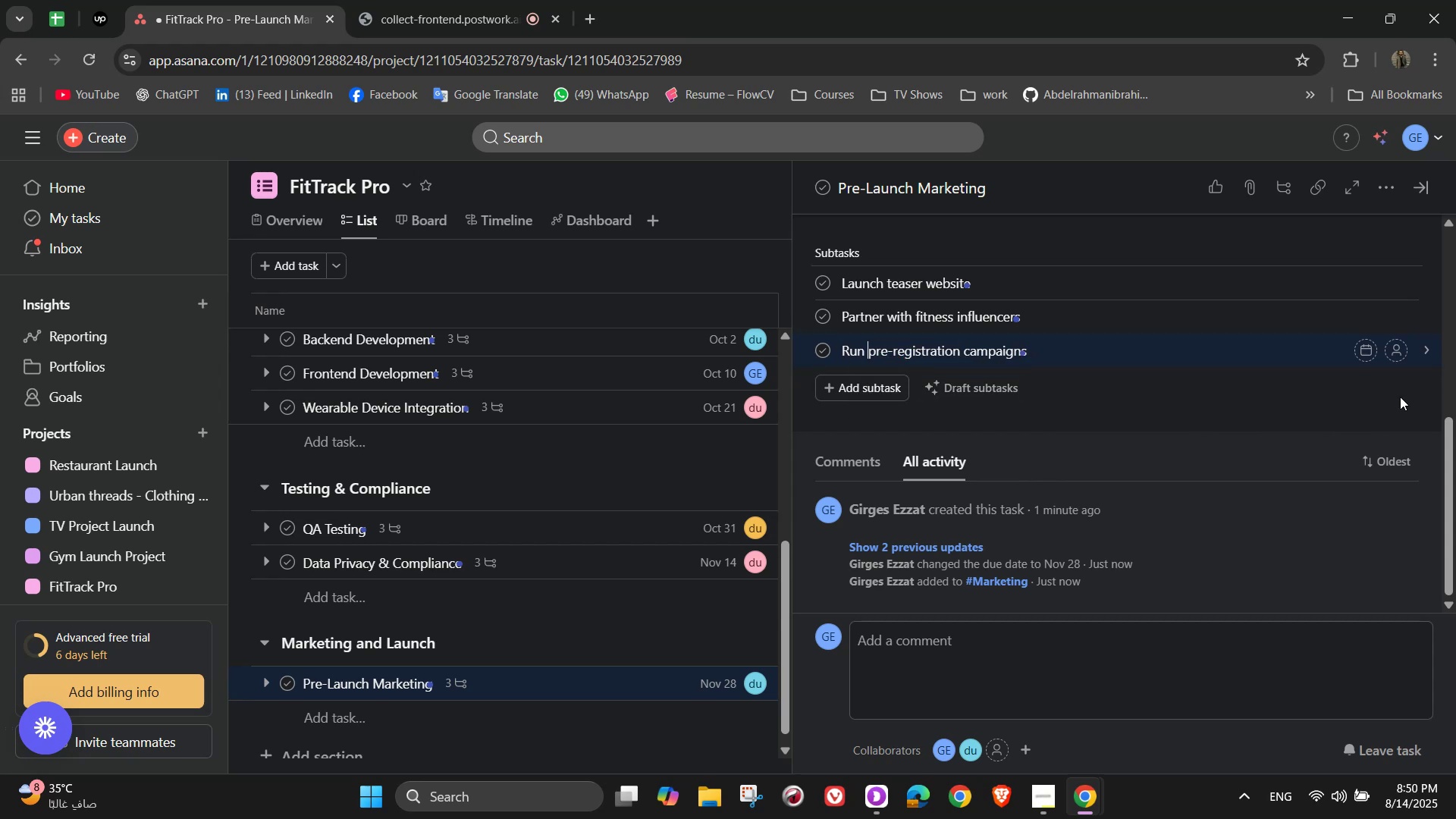 
left_click([1404, 281])
 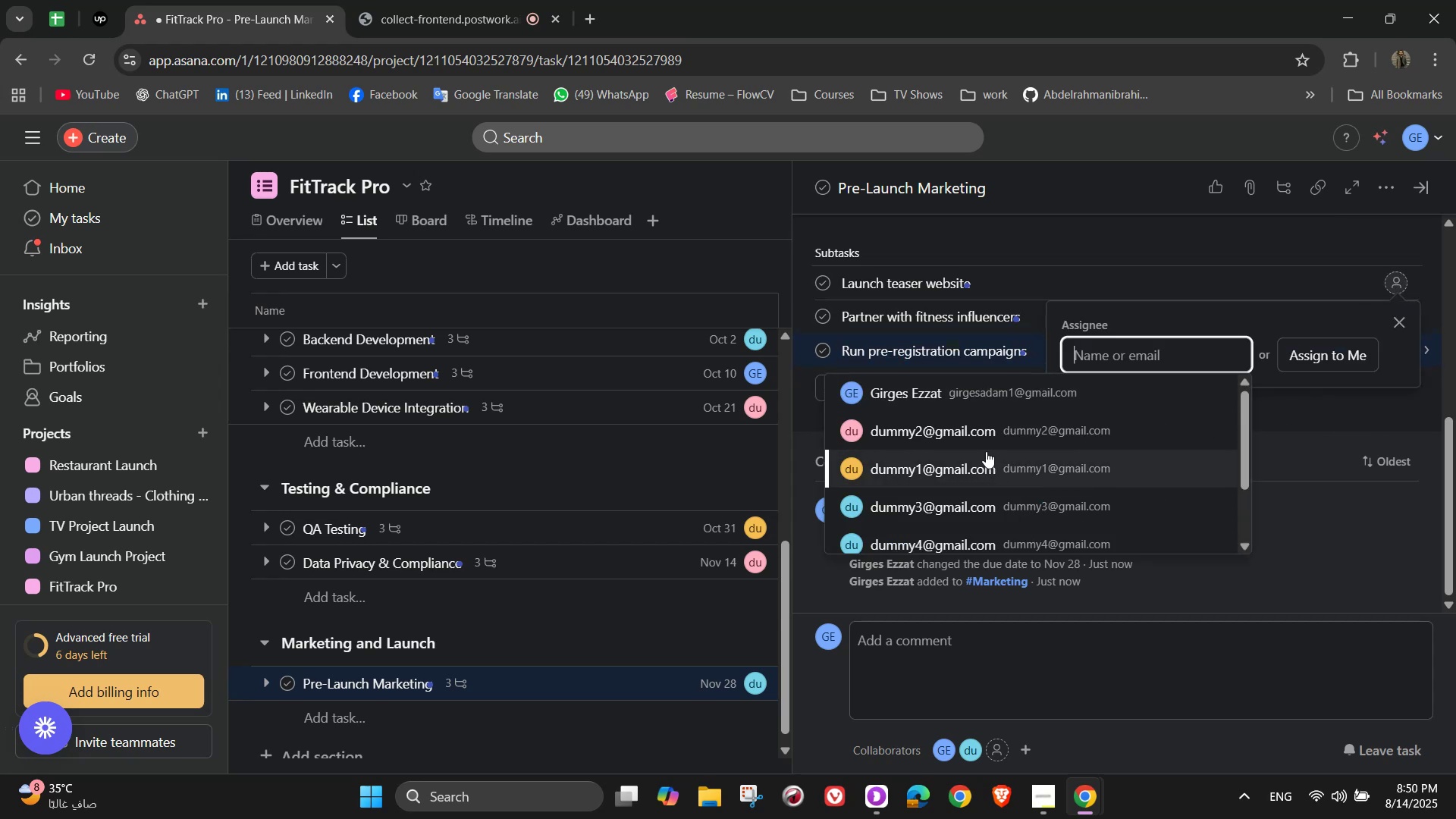 
left_click([986, 456])
 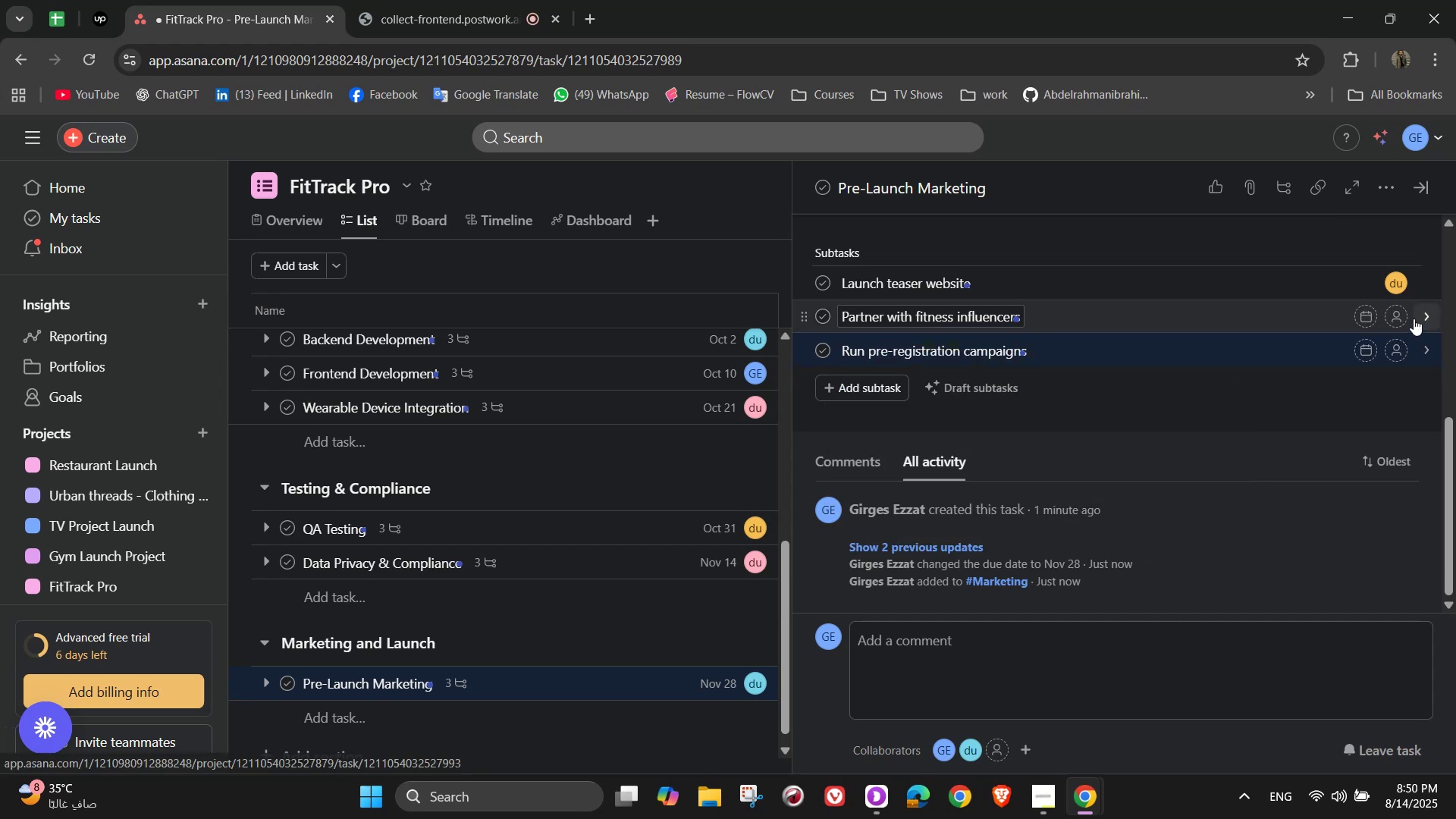 
left_click([1401, 315])
 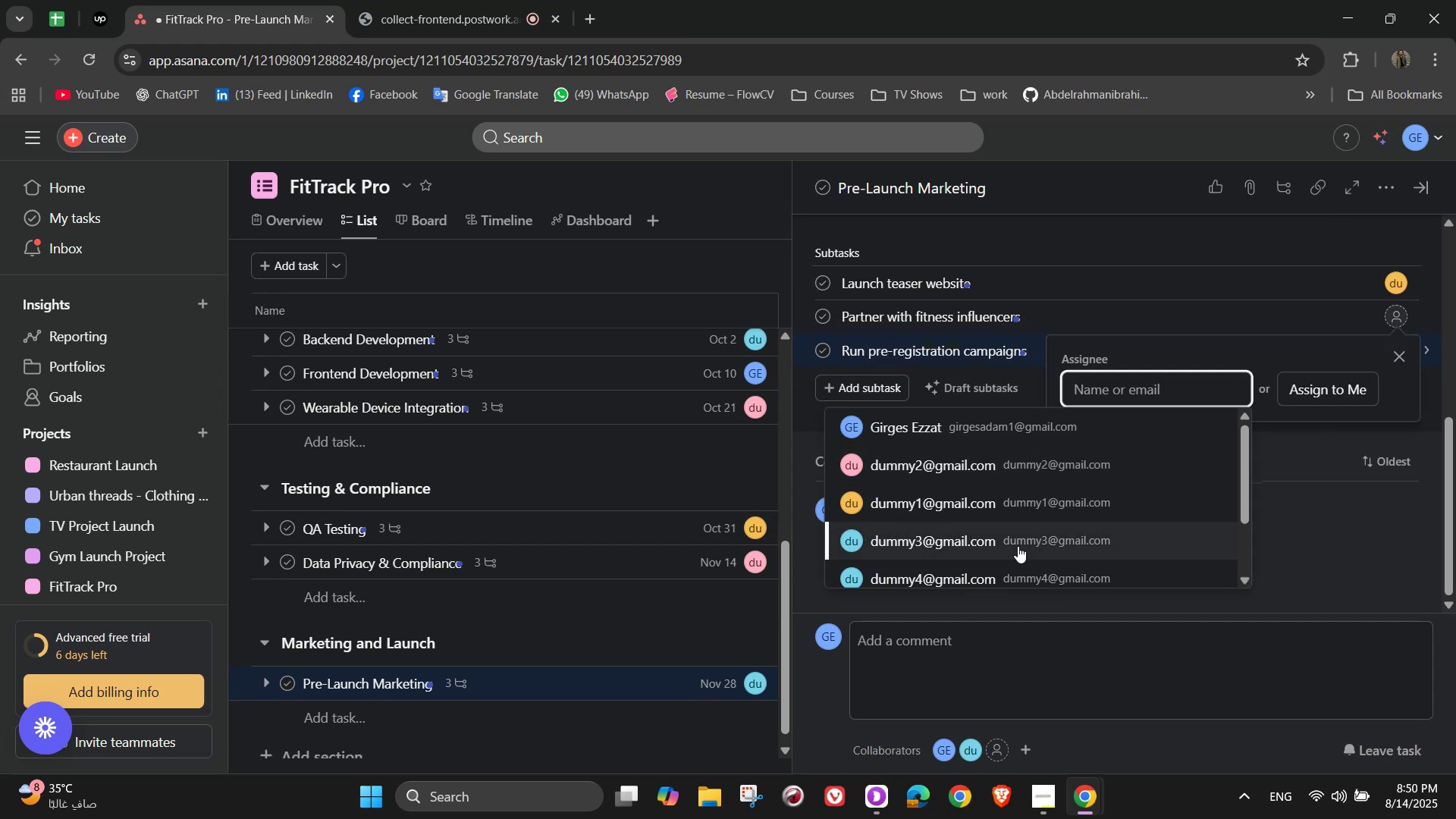 
left_click([1018, 546])
 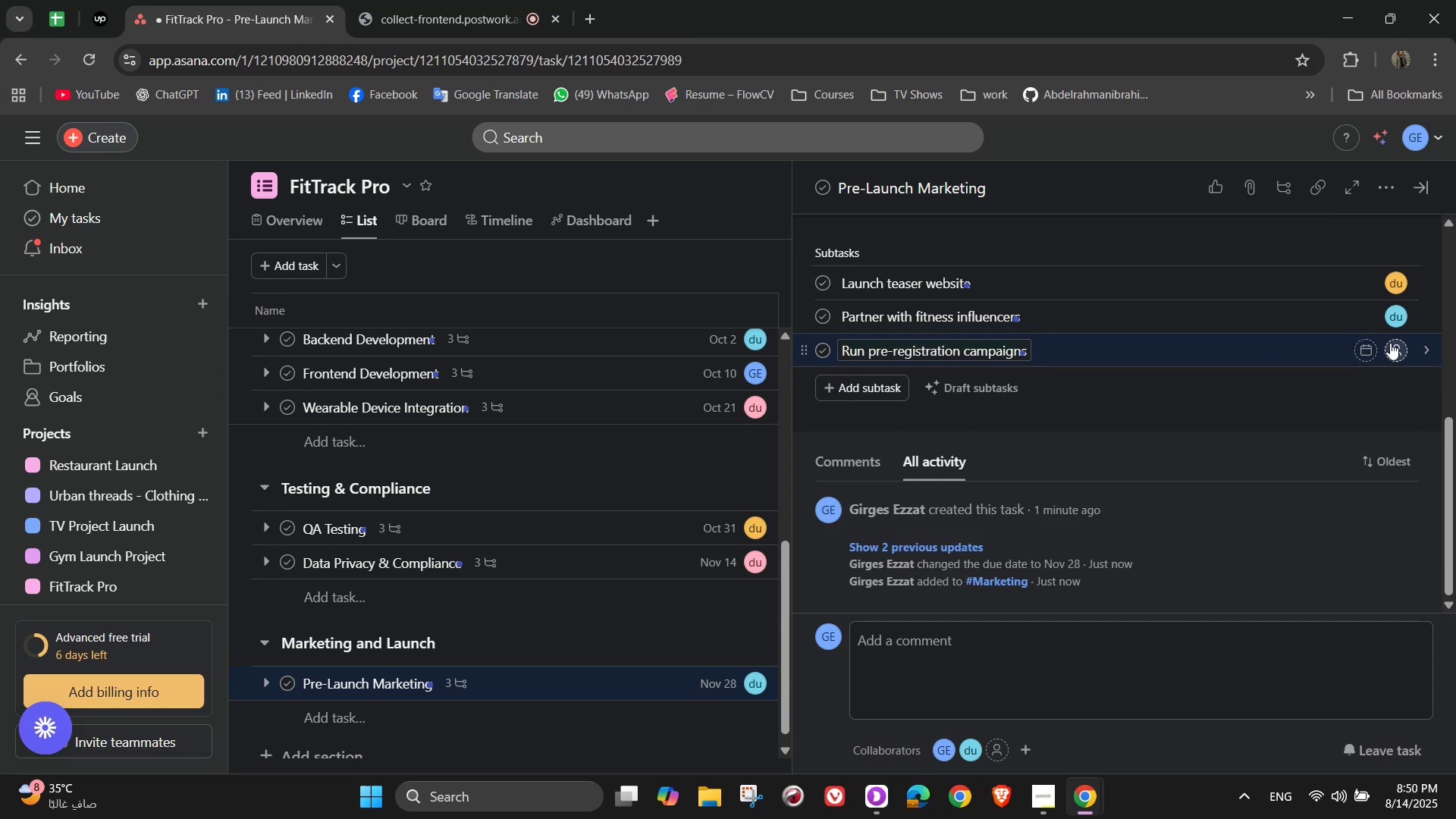 
left_click([1395, 343])
 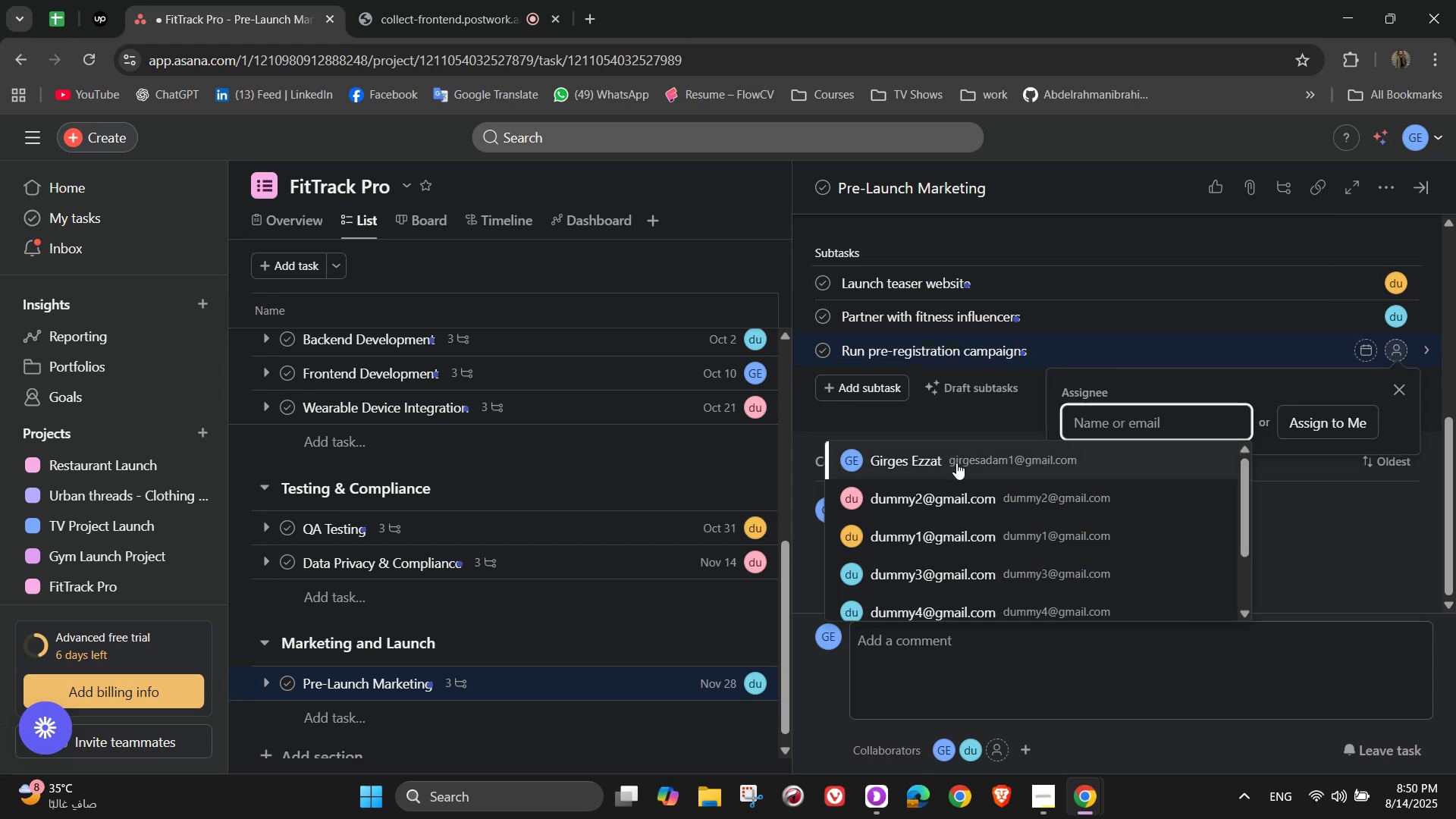 
left_click([956, 463])
 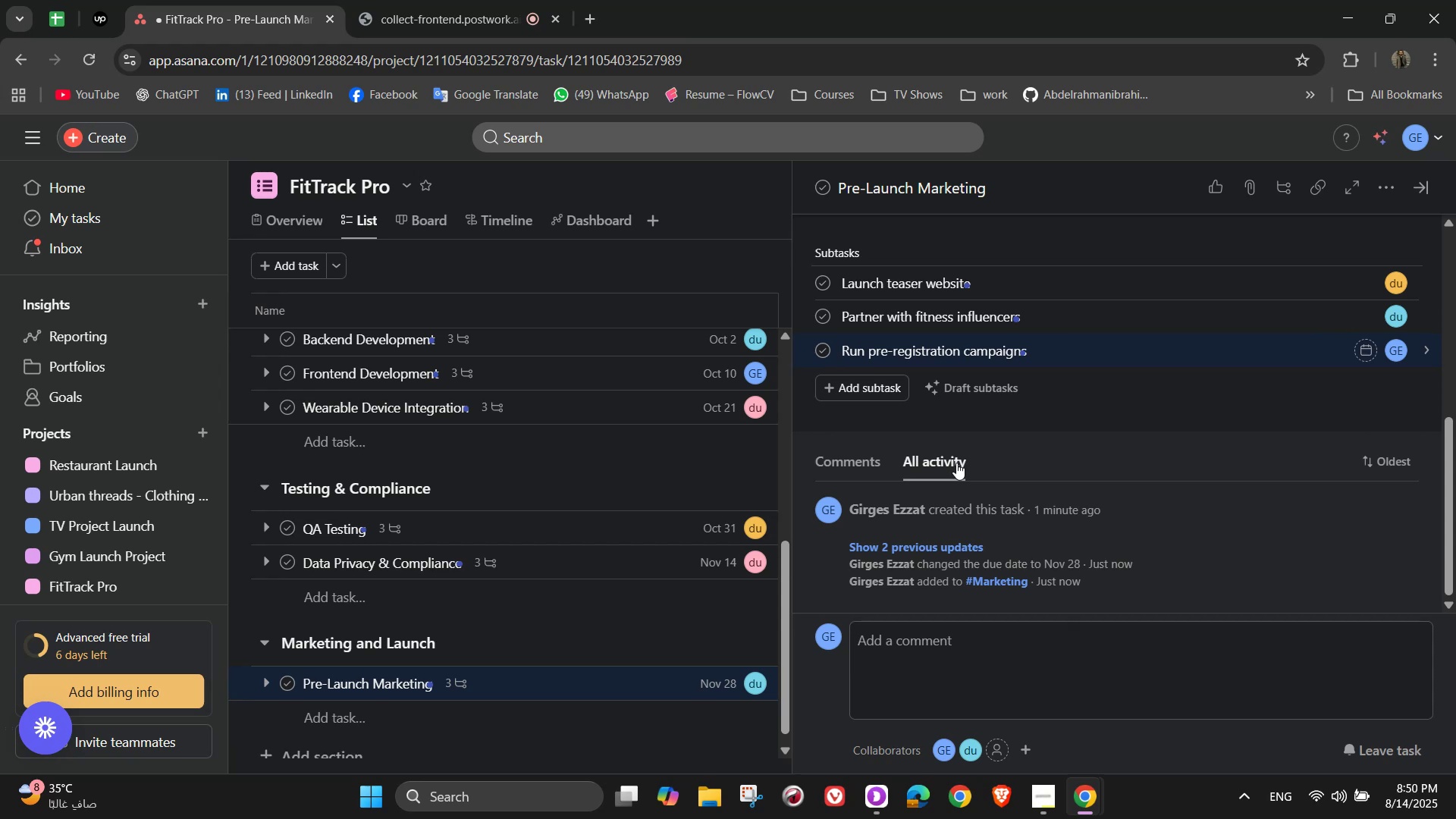 
scroll: coordinate [956, 474], scroll_direction: up, amount: 8.0
 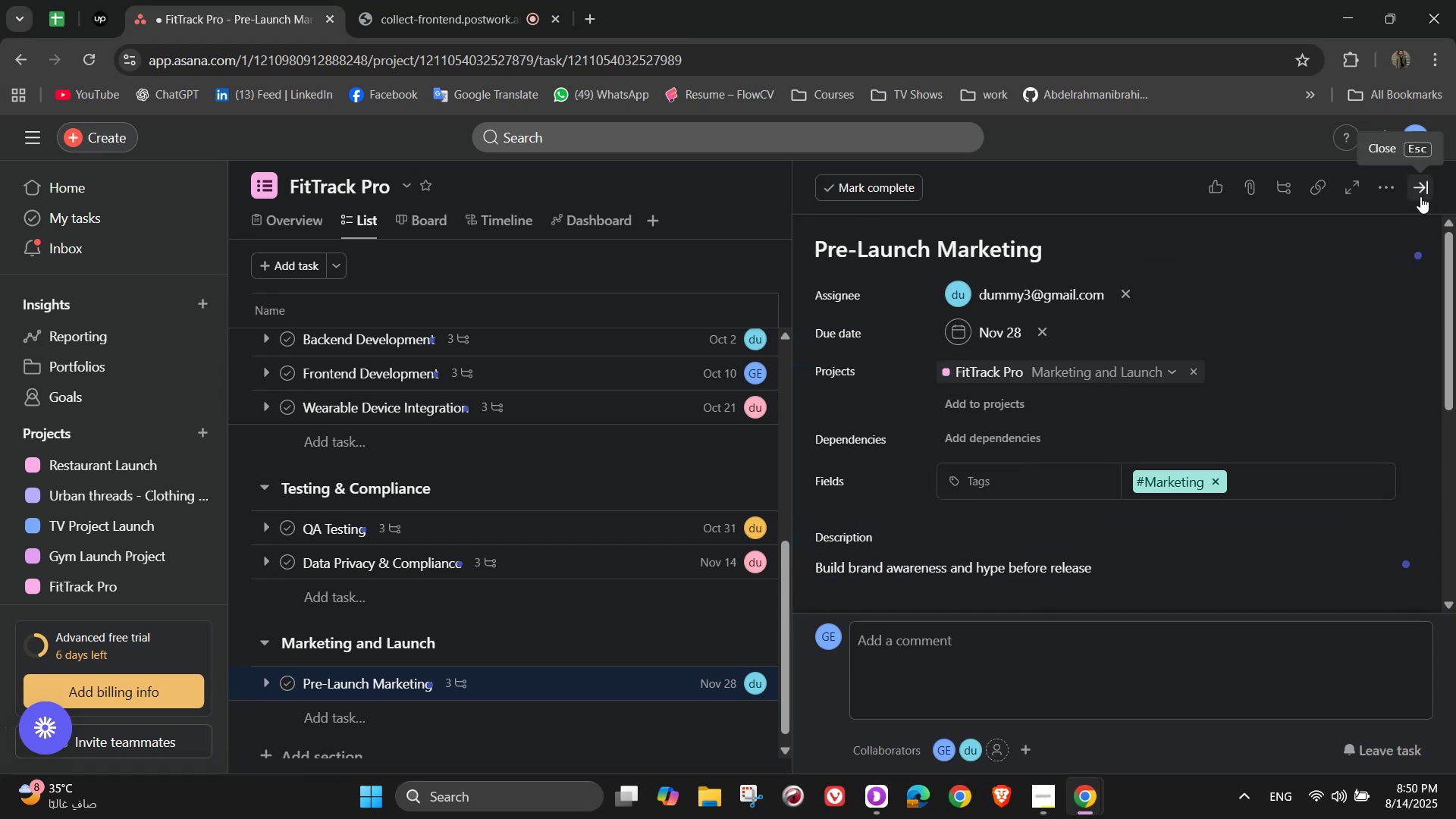 
scroll: coordinate [510, 601], scroll_direction: down, amount: 2.0
 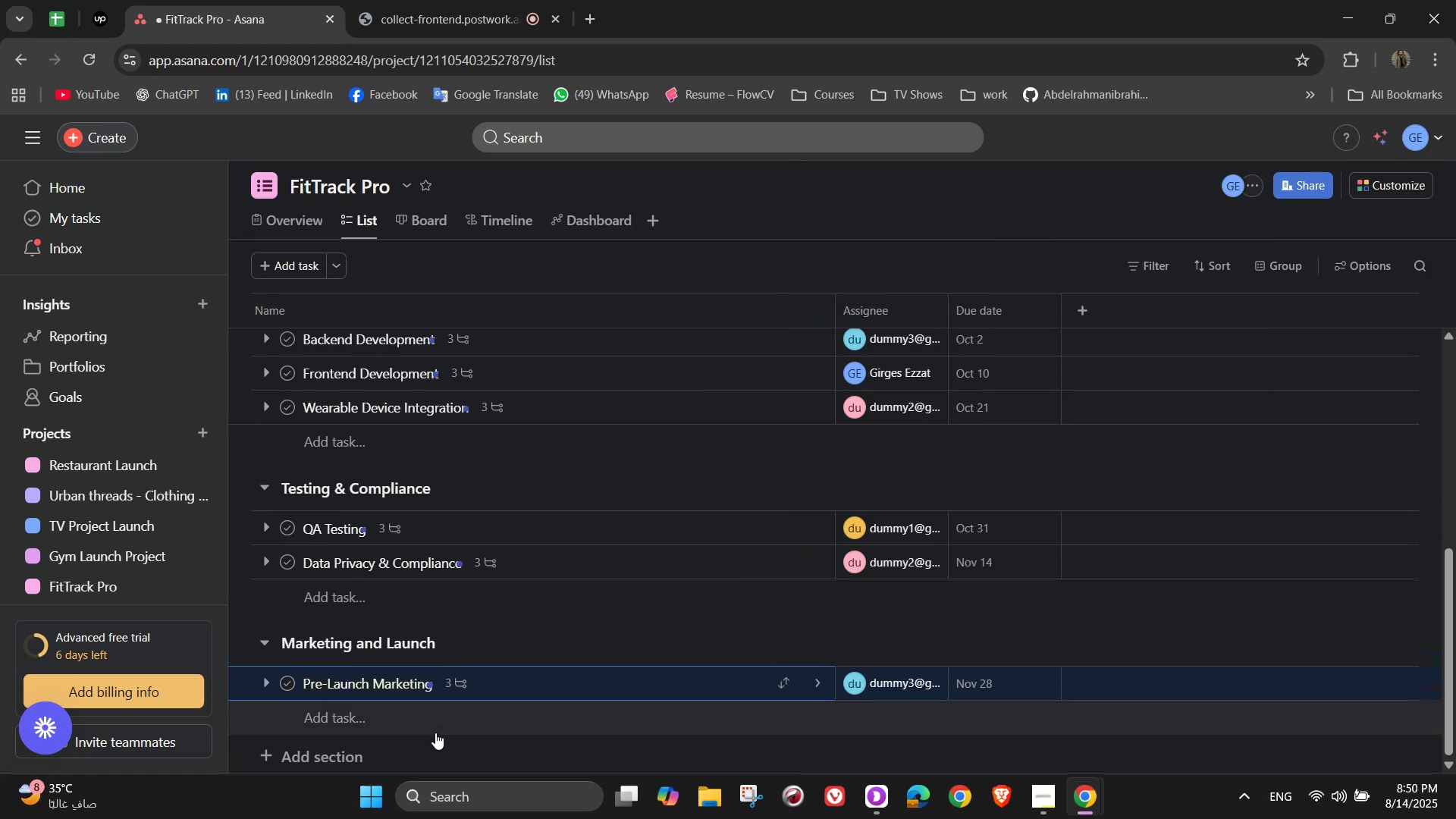 
left_click([435, 733])
 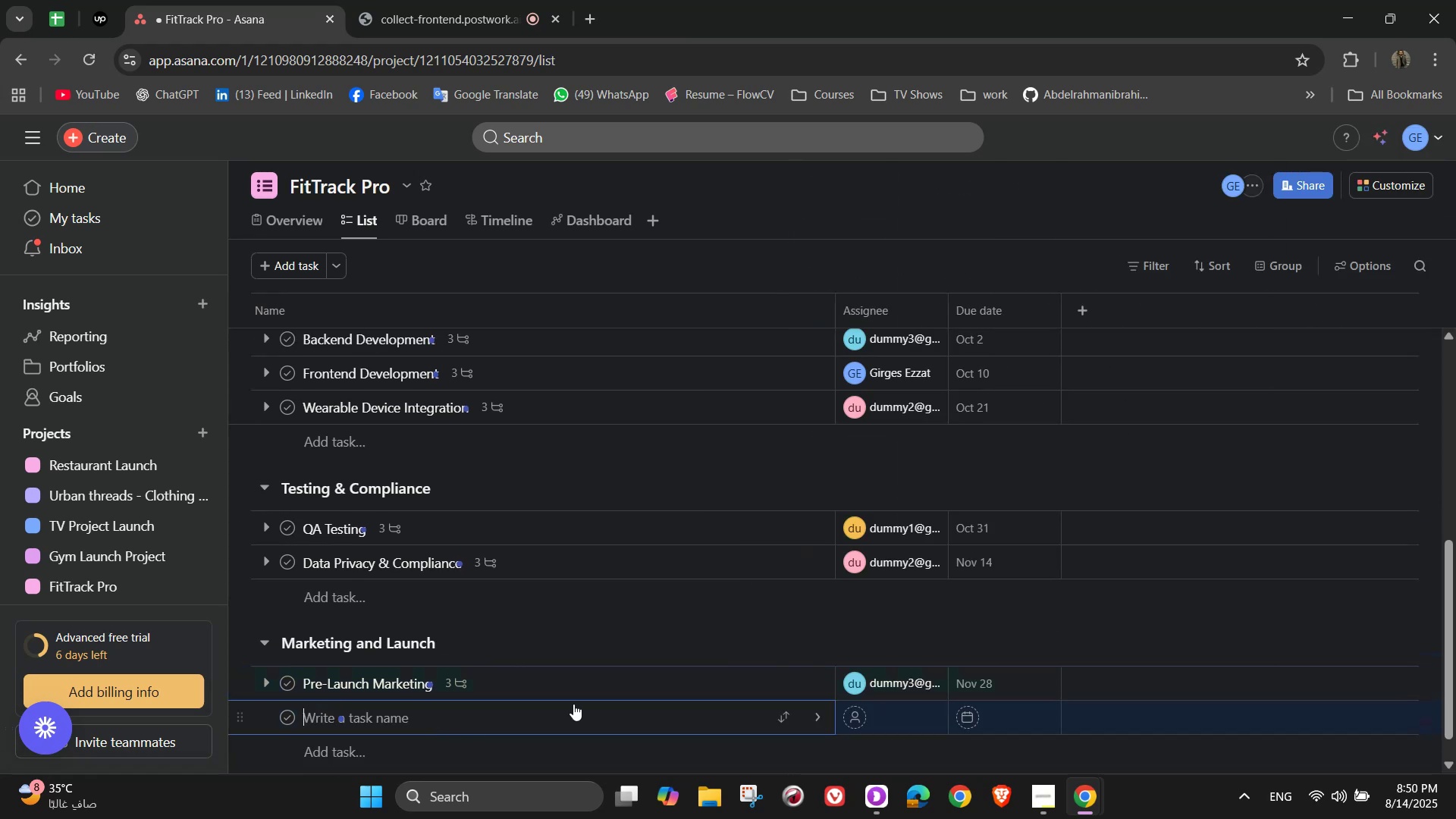 
scroll: coordinate [971, 656], scroll_direction: down, amount: 4.0
 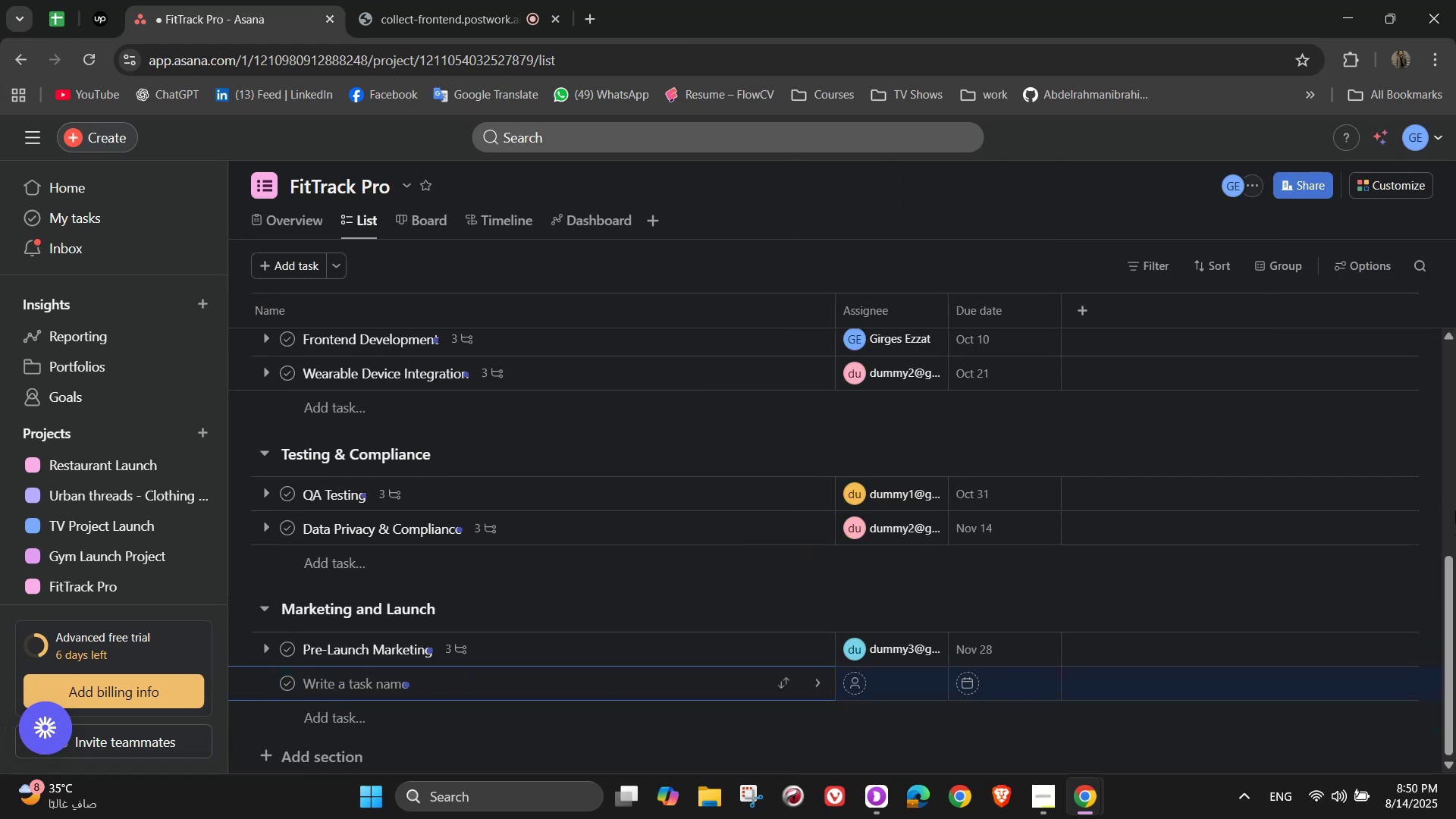 
type(Lauc)
key(Backspace)
type(nch Capaign )
 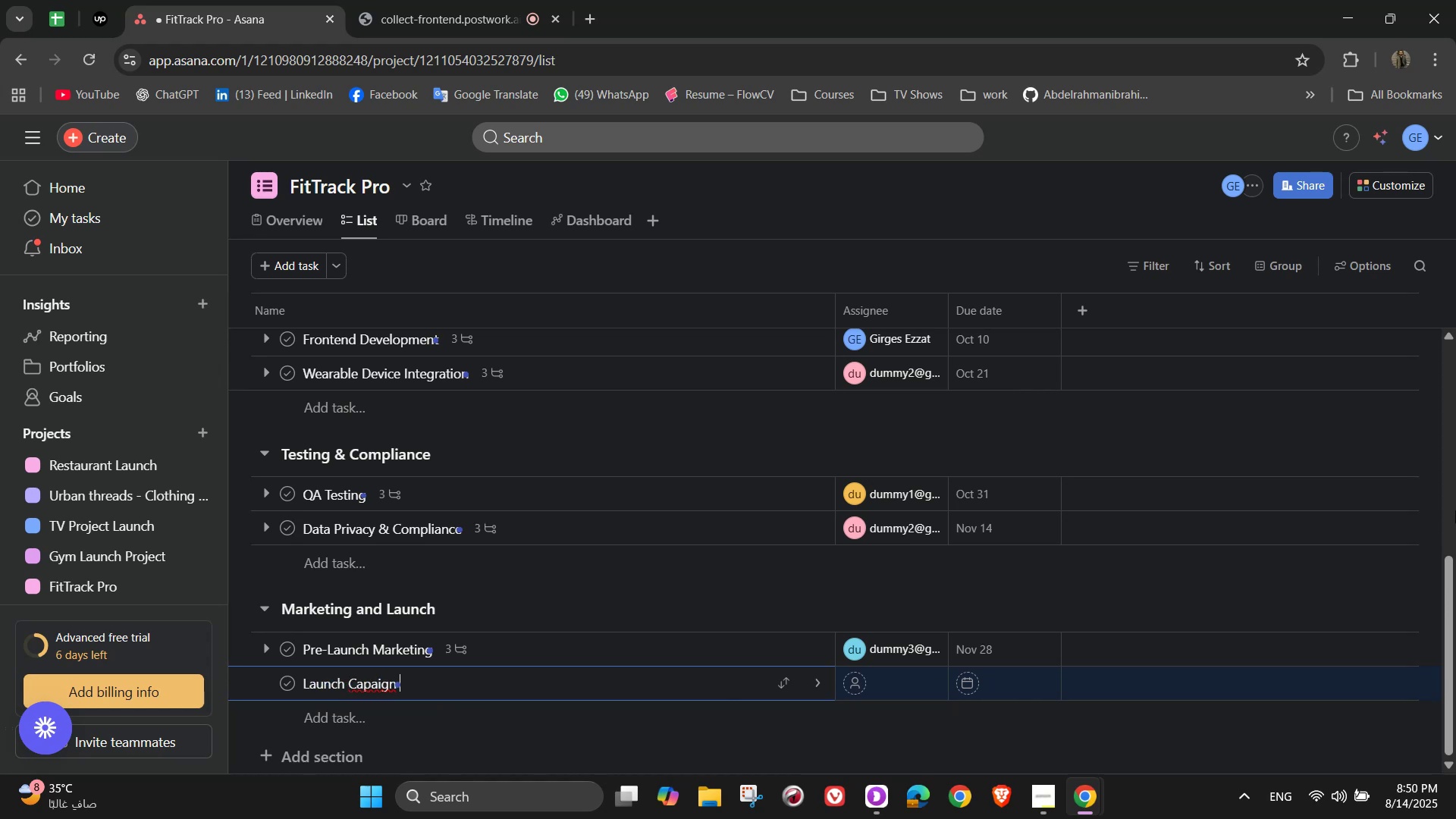 
wait(6.36)
 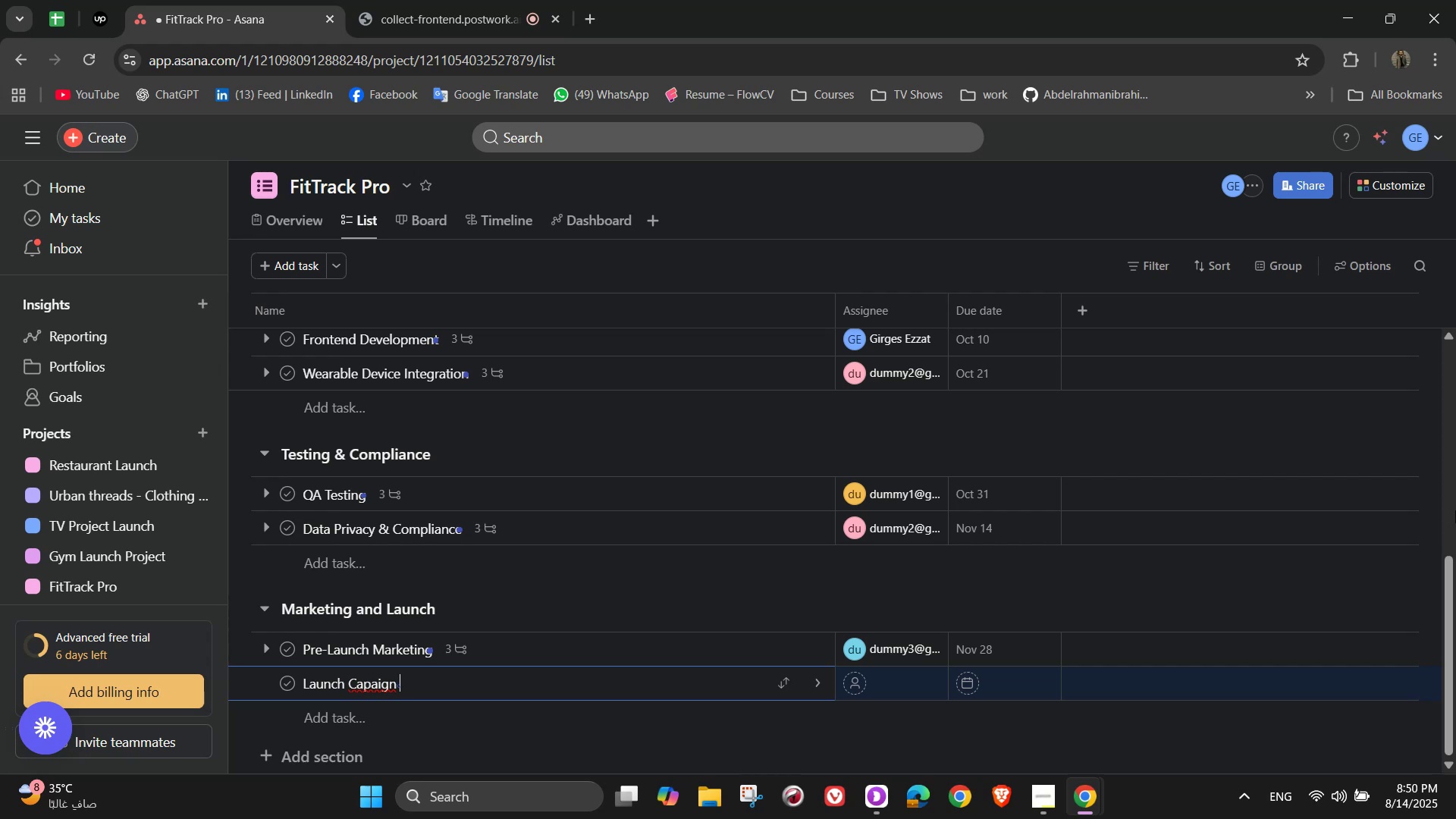 
left_click([820, 689])
 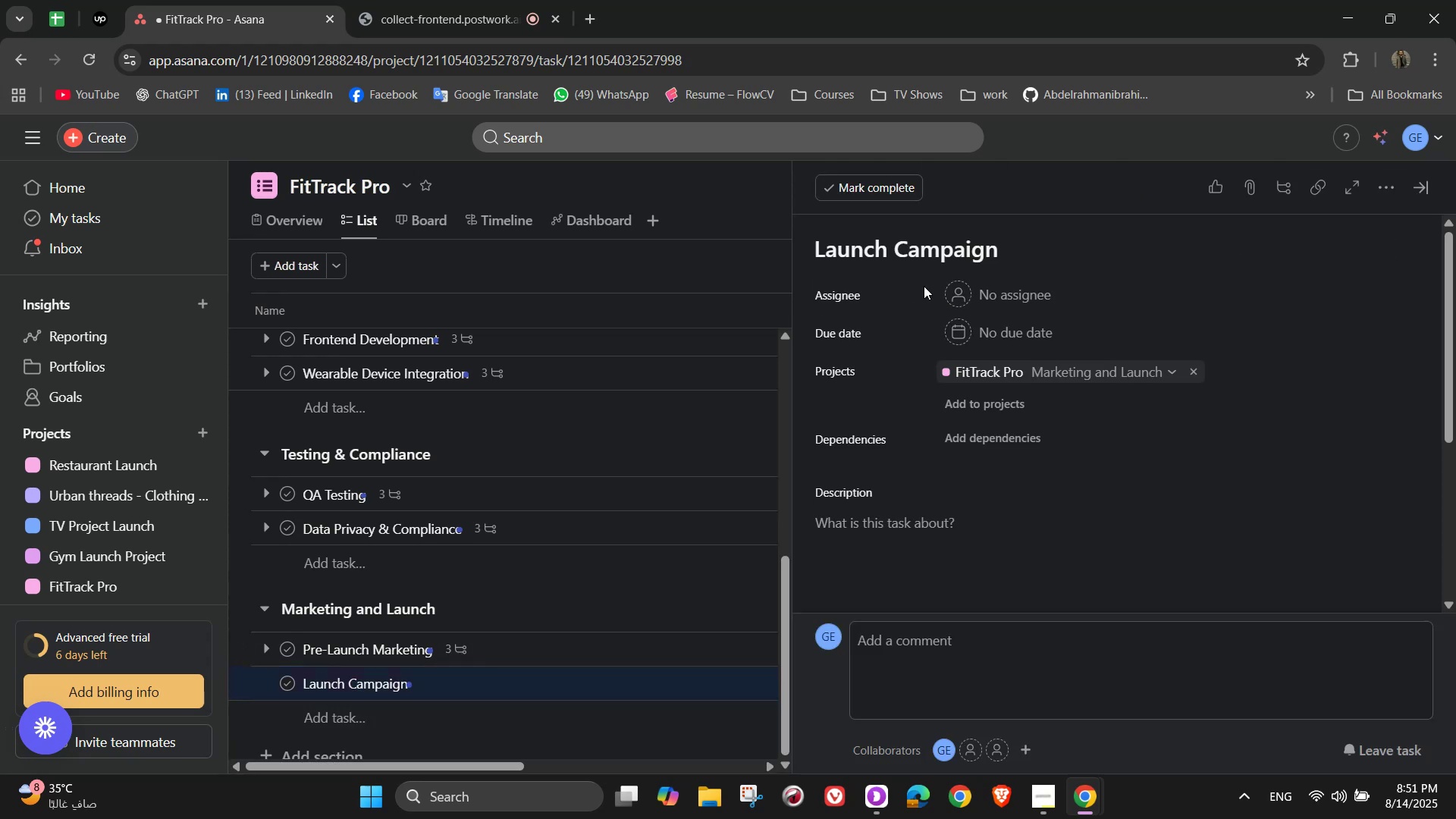 
left_click([974, 296])
 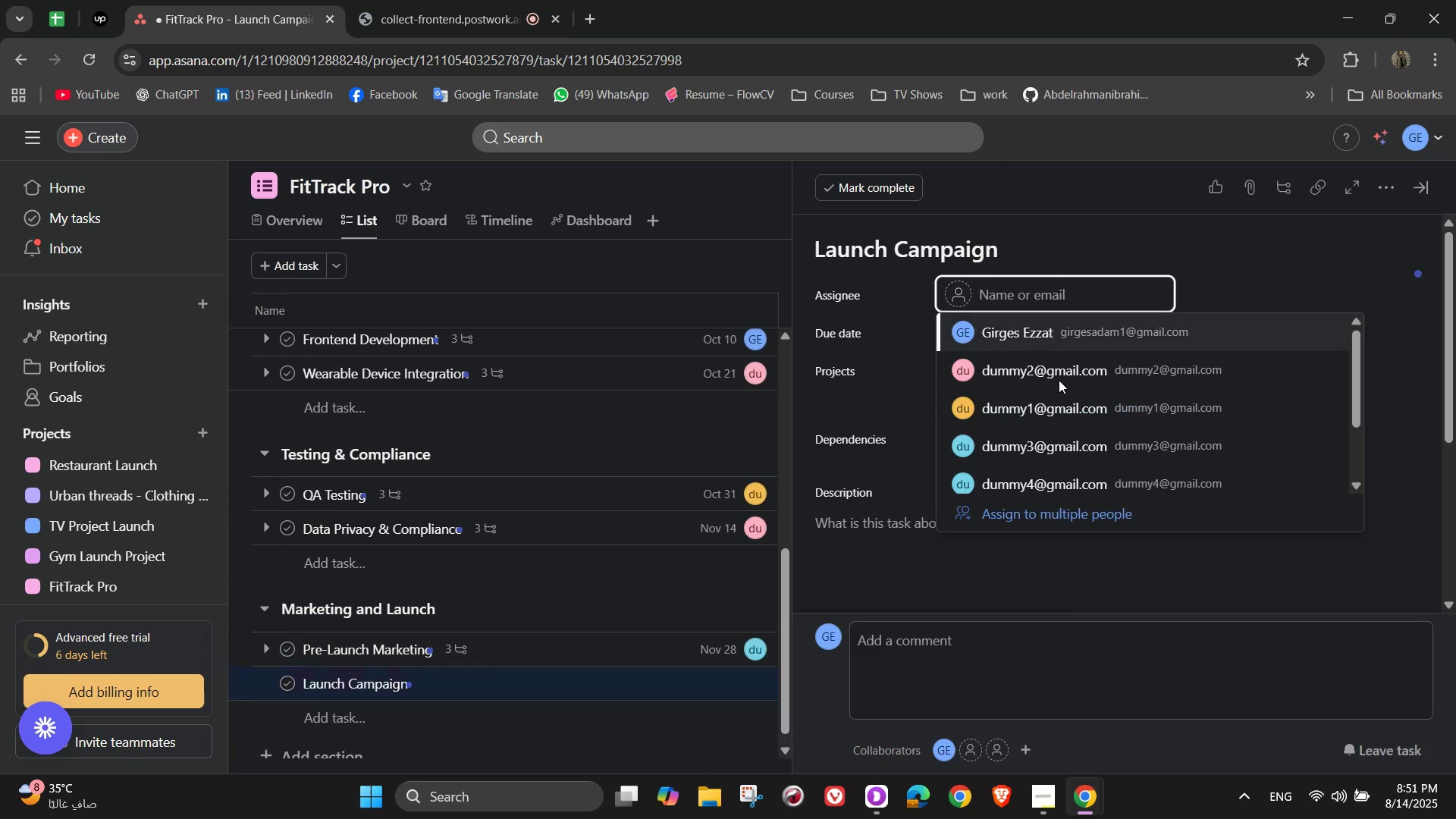 
left_click([1059, 379])
 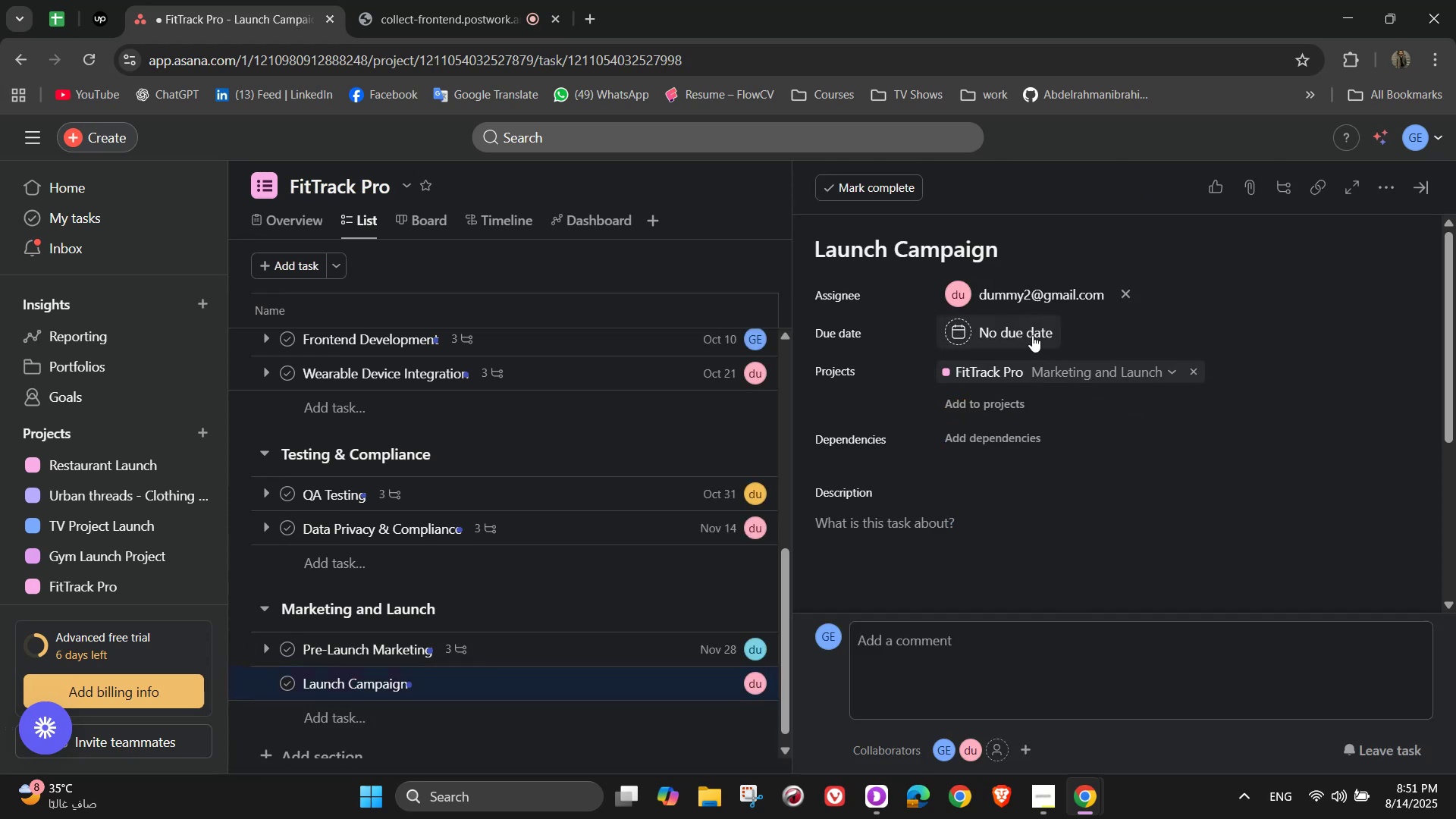 
left_click([1031, 331])
 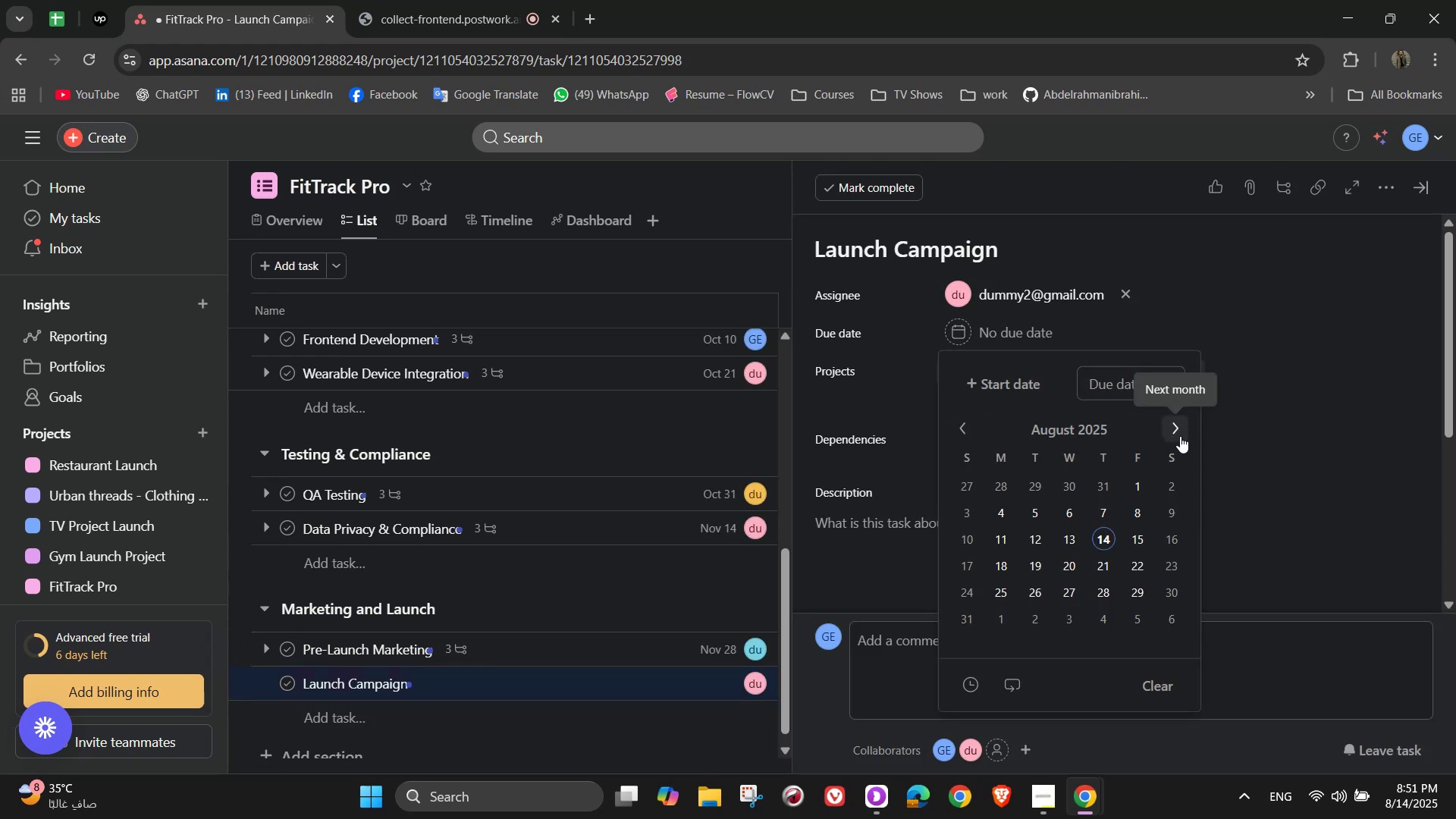 
double_click([1178, 425])
 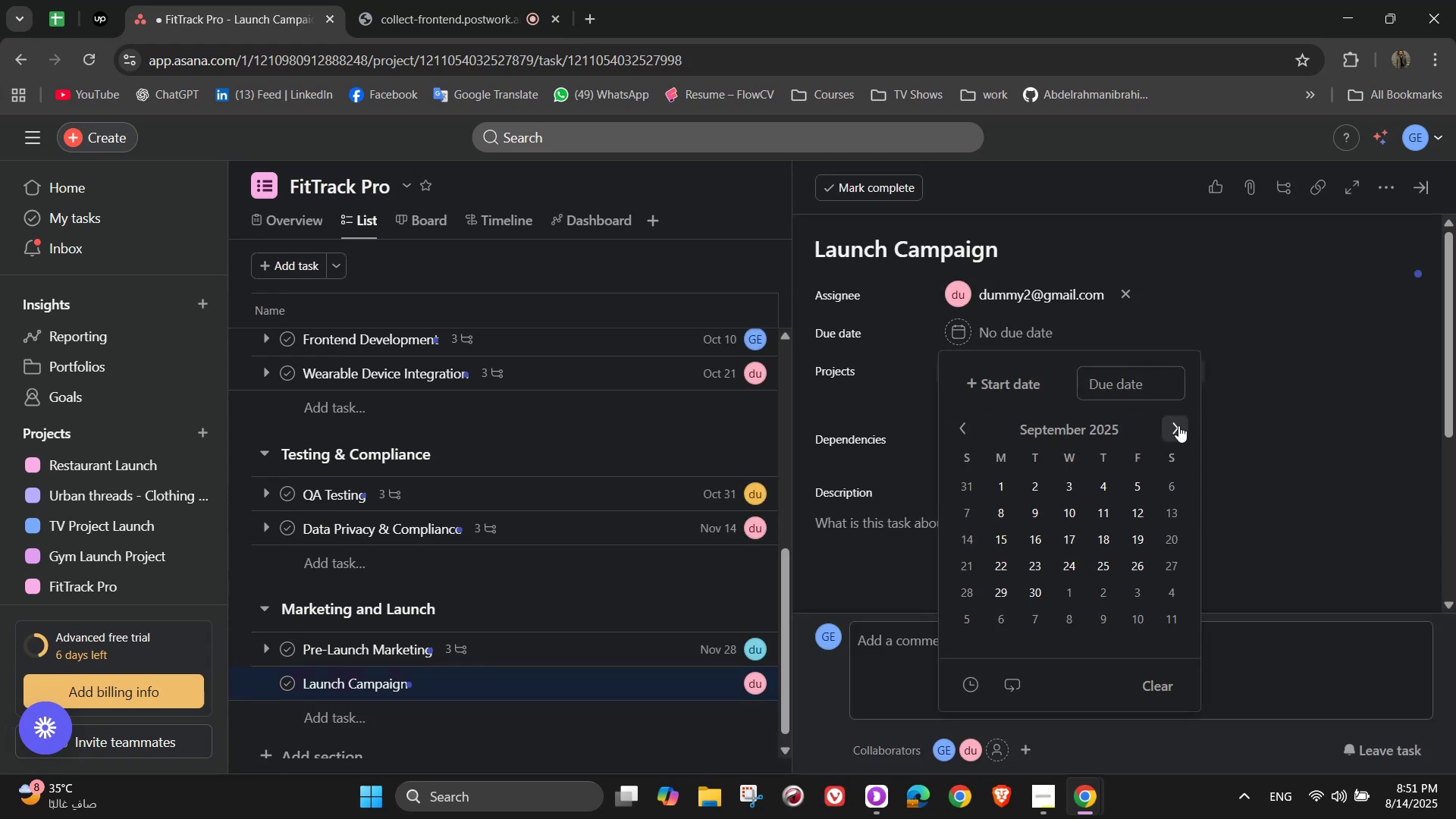 
triple_click([1178, 425])
 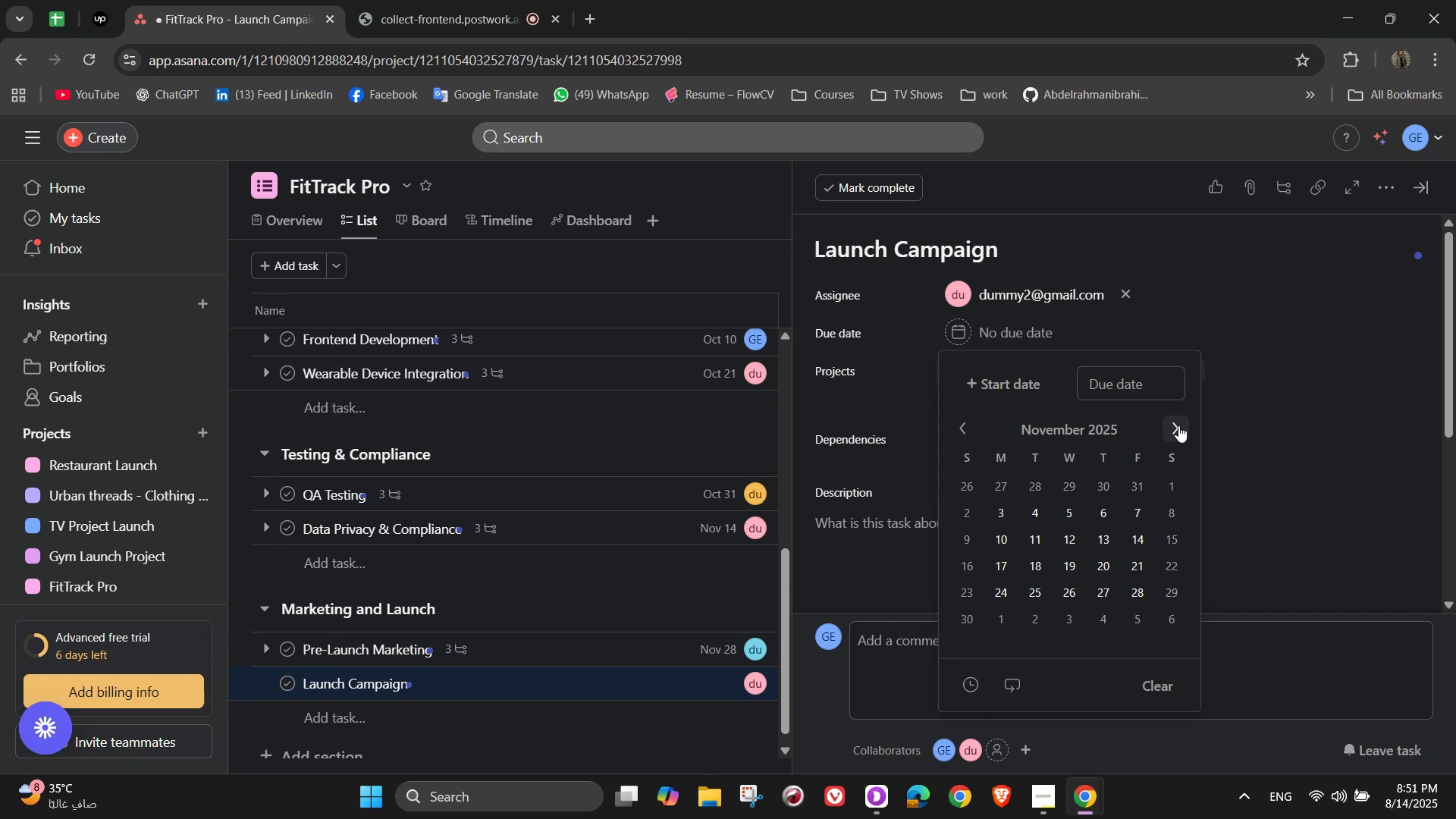 
left_click([1178, 425])
 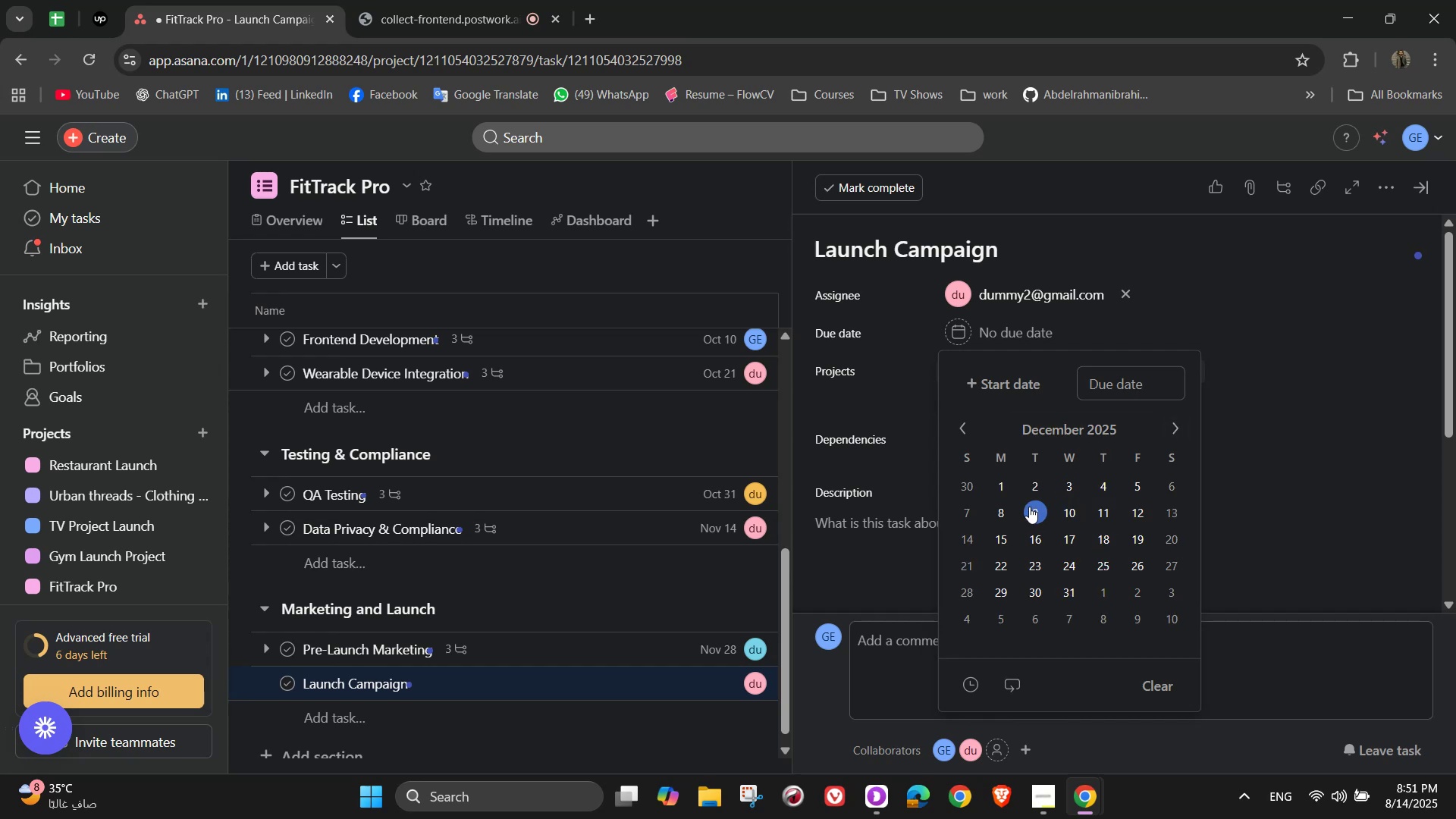 
double_click([1312, 402])
 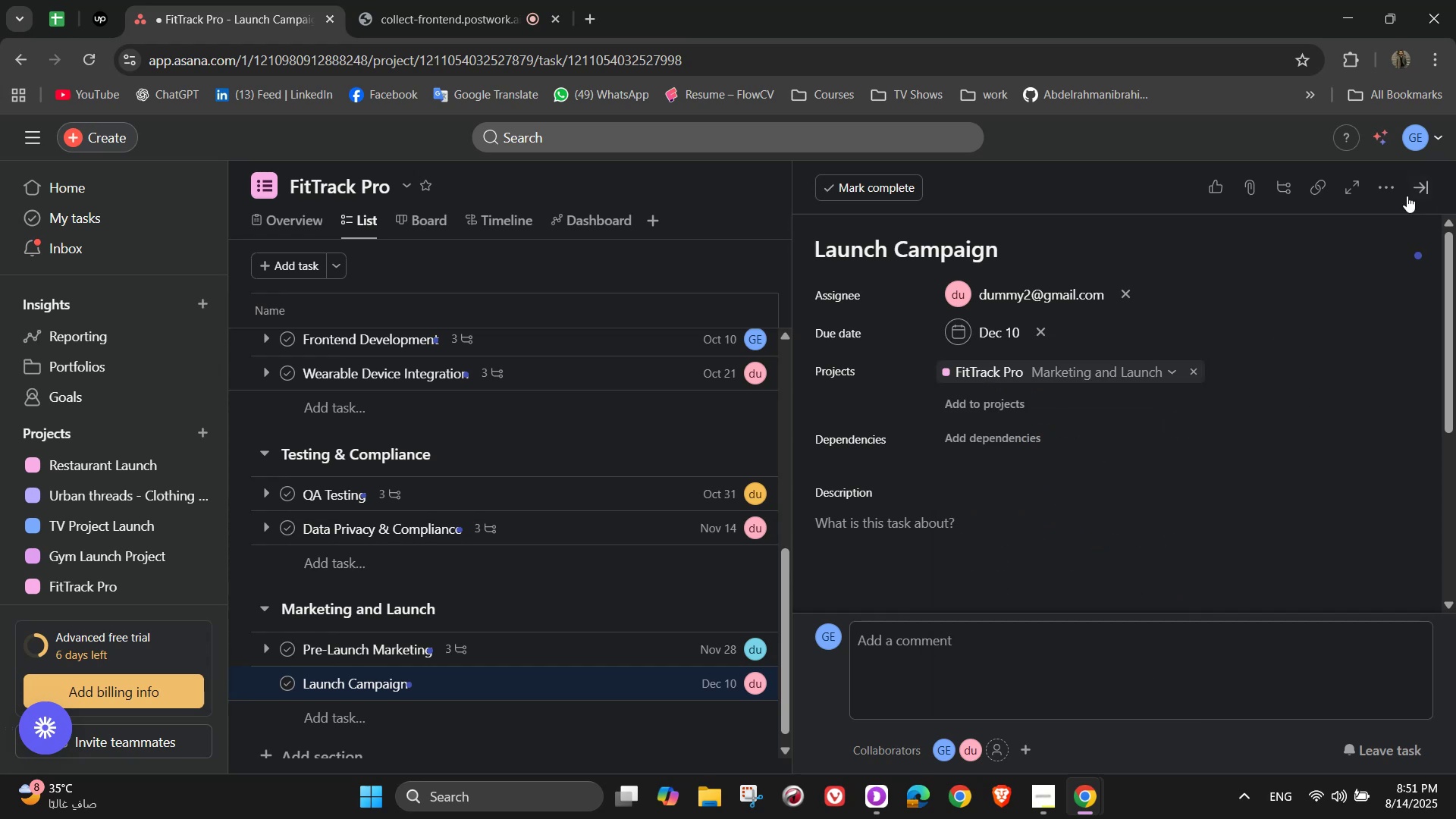 
left_click([1393, 187])
 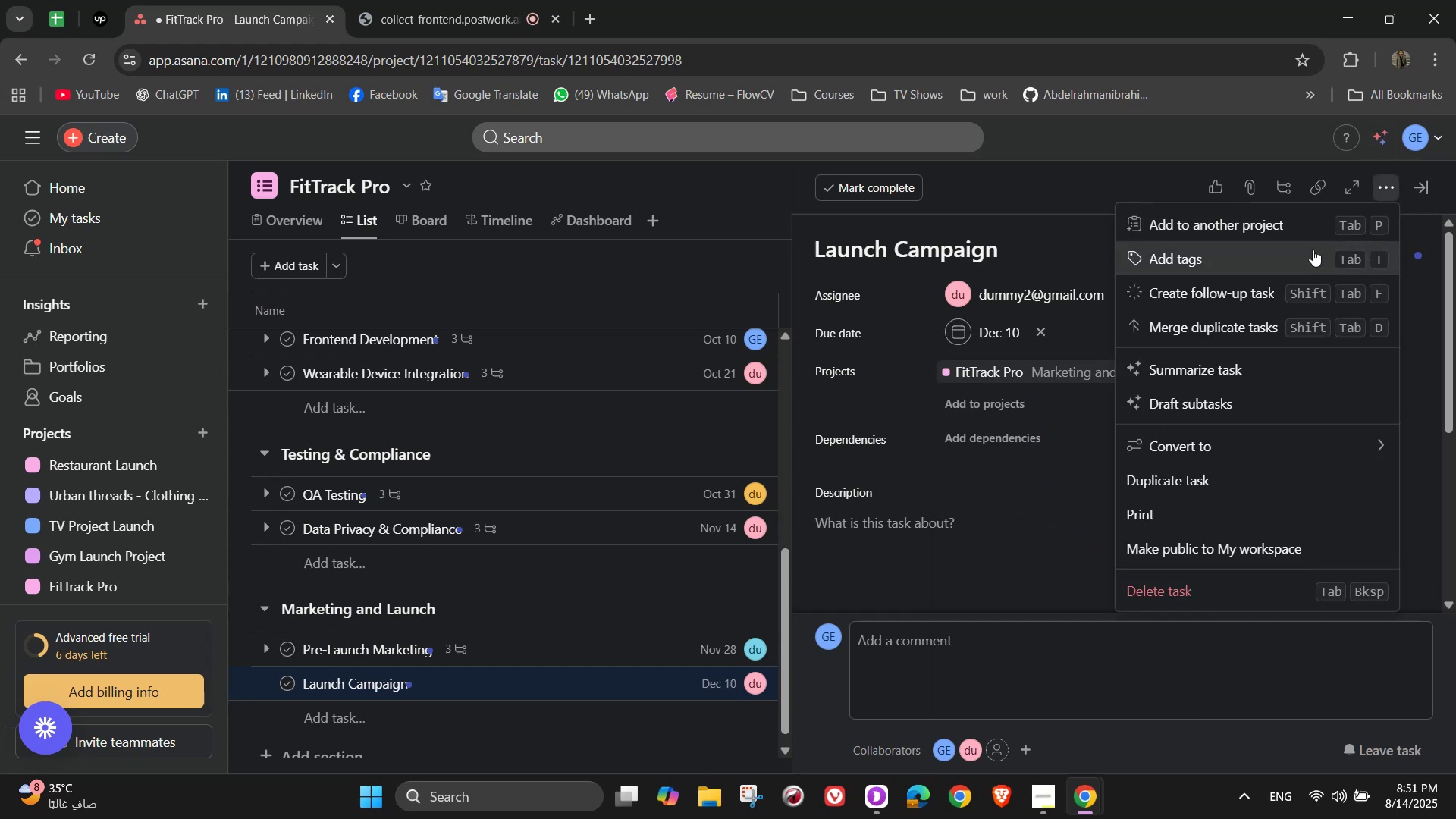 
left_click([1310, 251])
 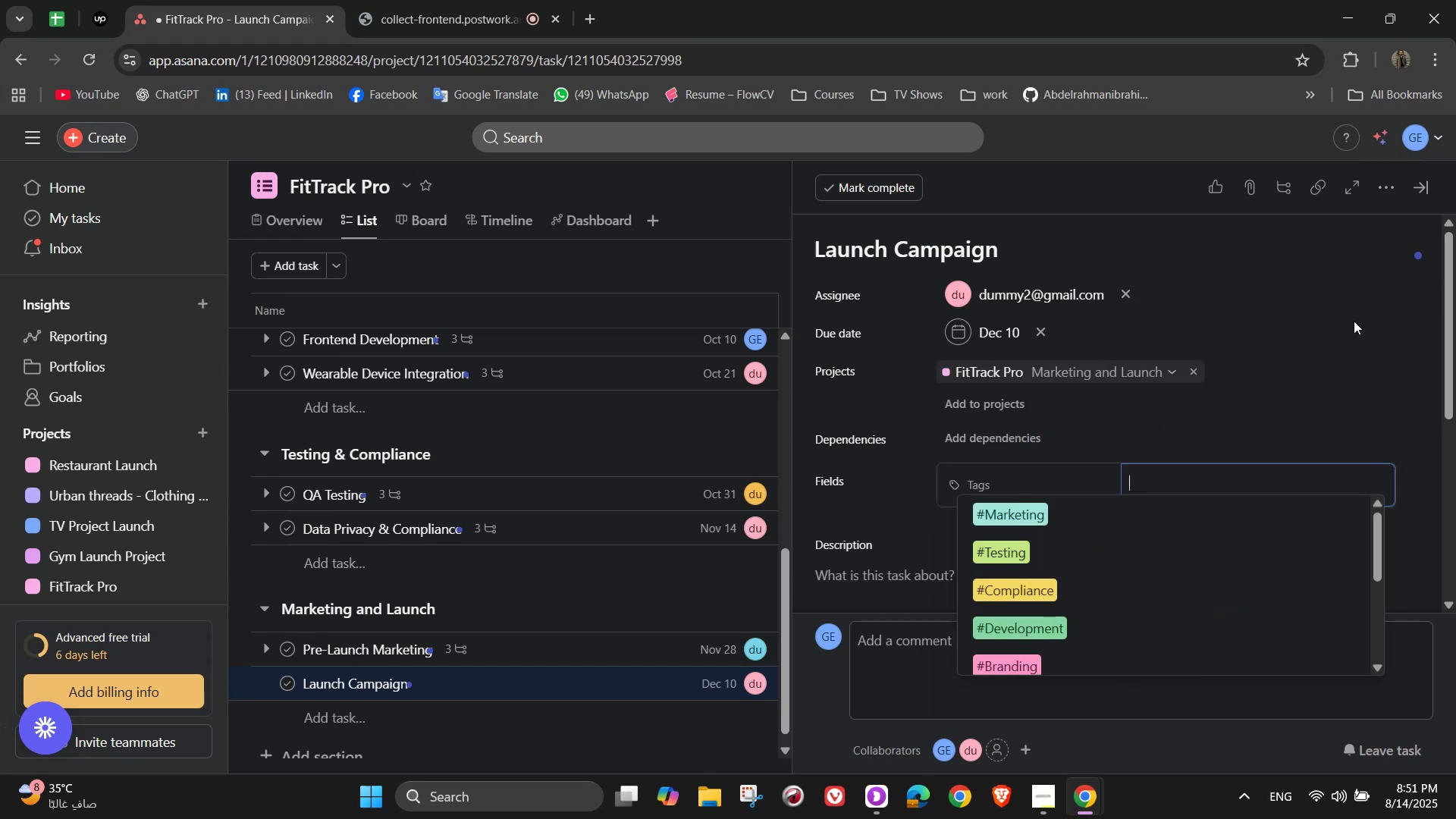 
left_click([1166, 526])
 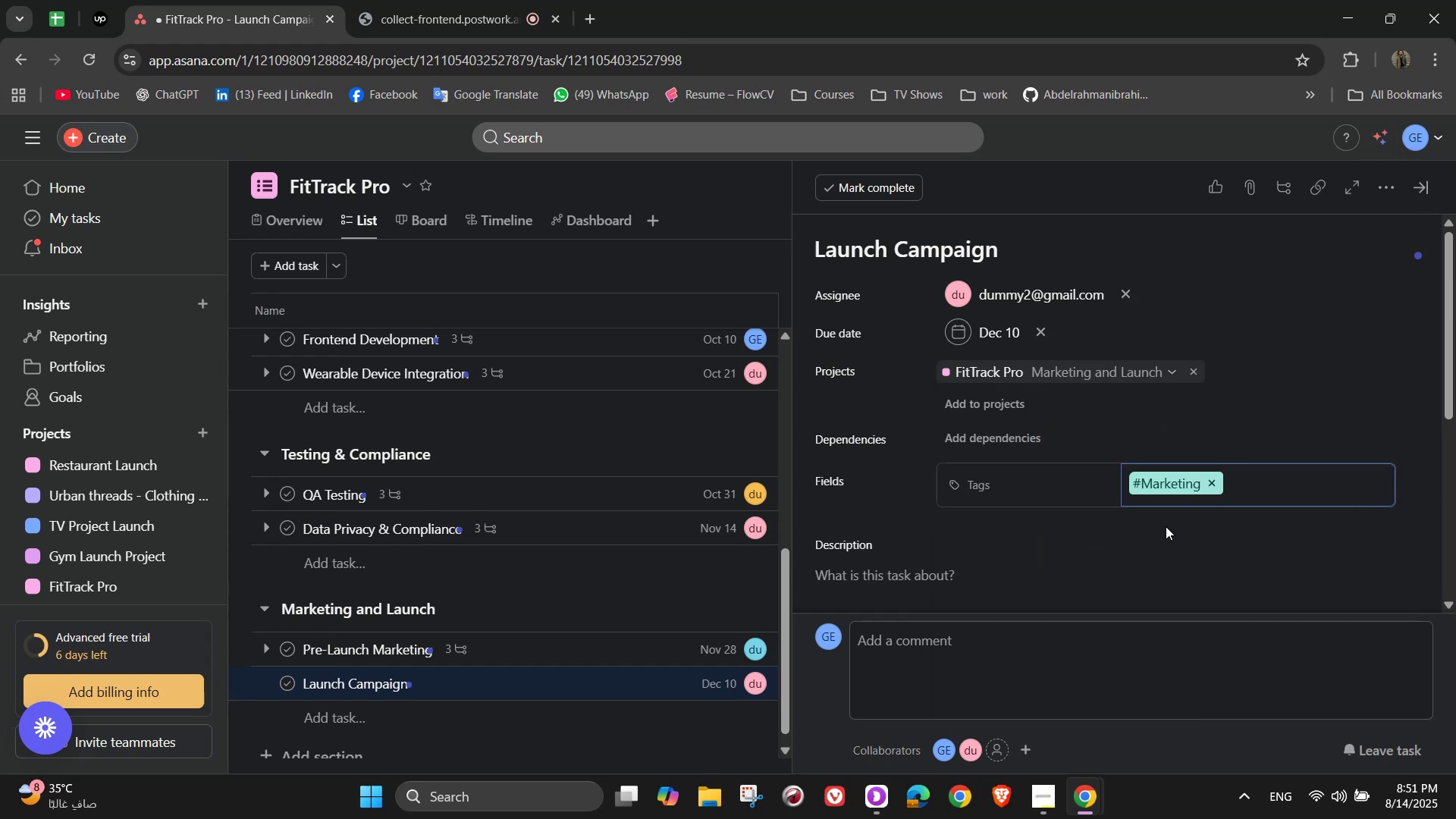 
scroll: coordinate [1166, 526], scroll_direction: down, amount: 3.0
 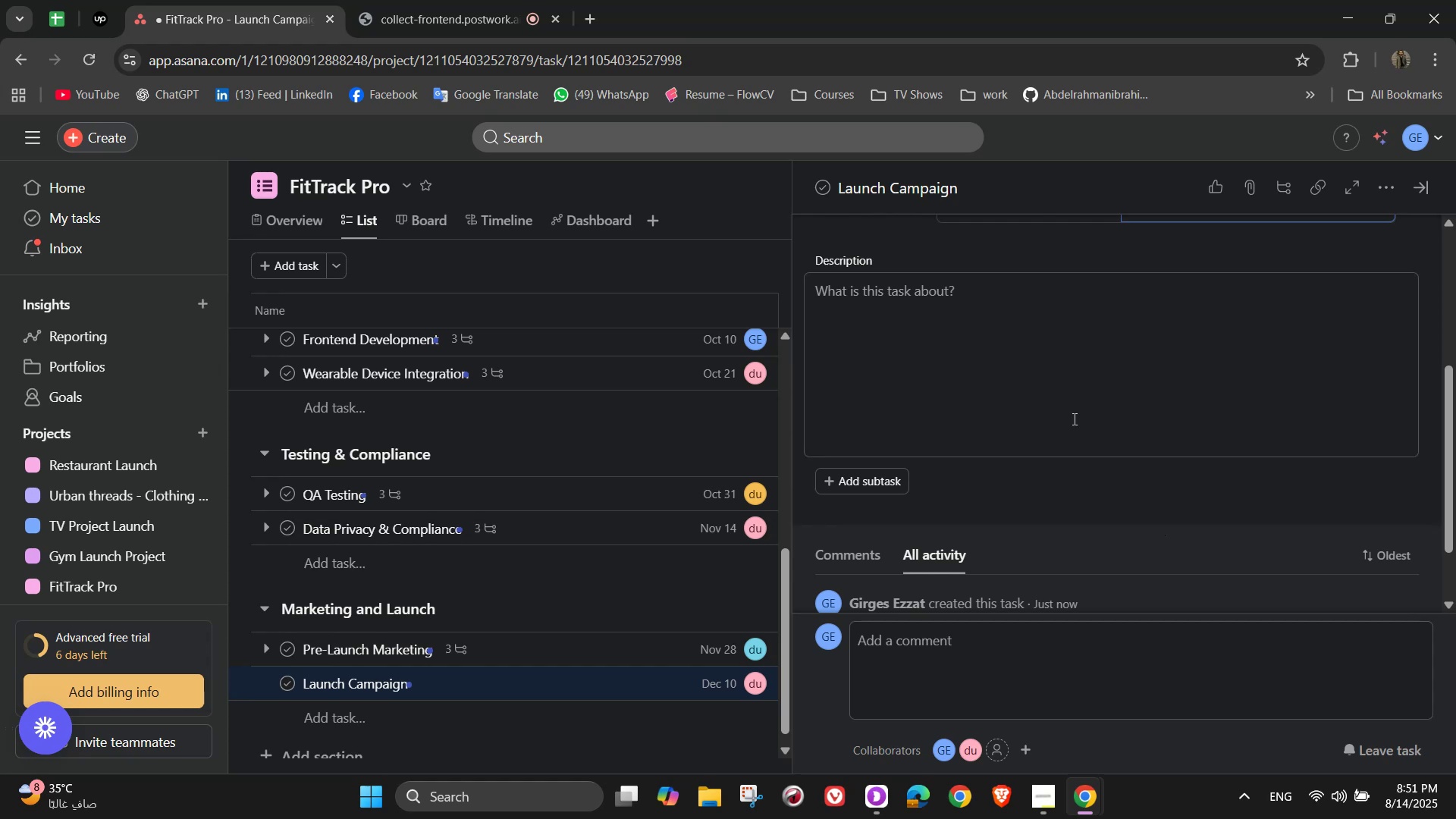 
left_click([1070, 408])
 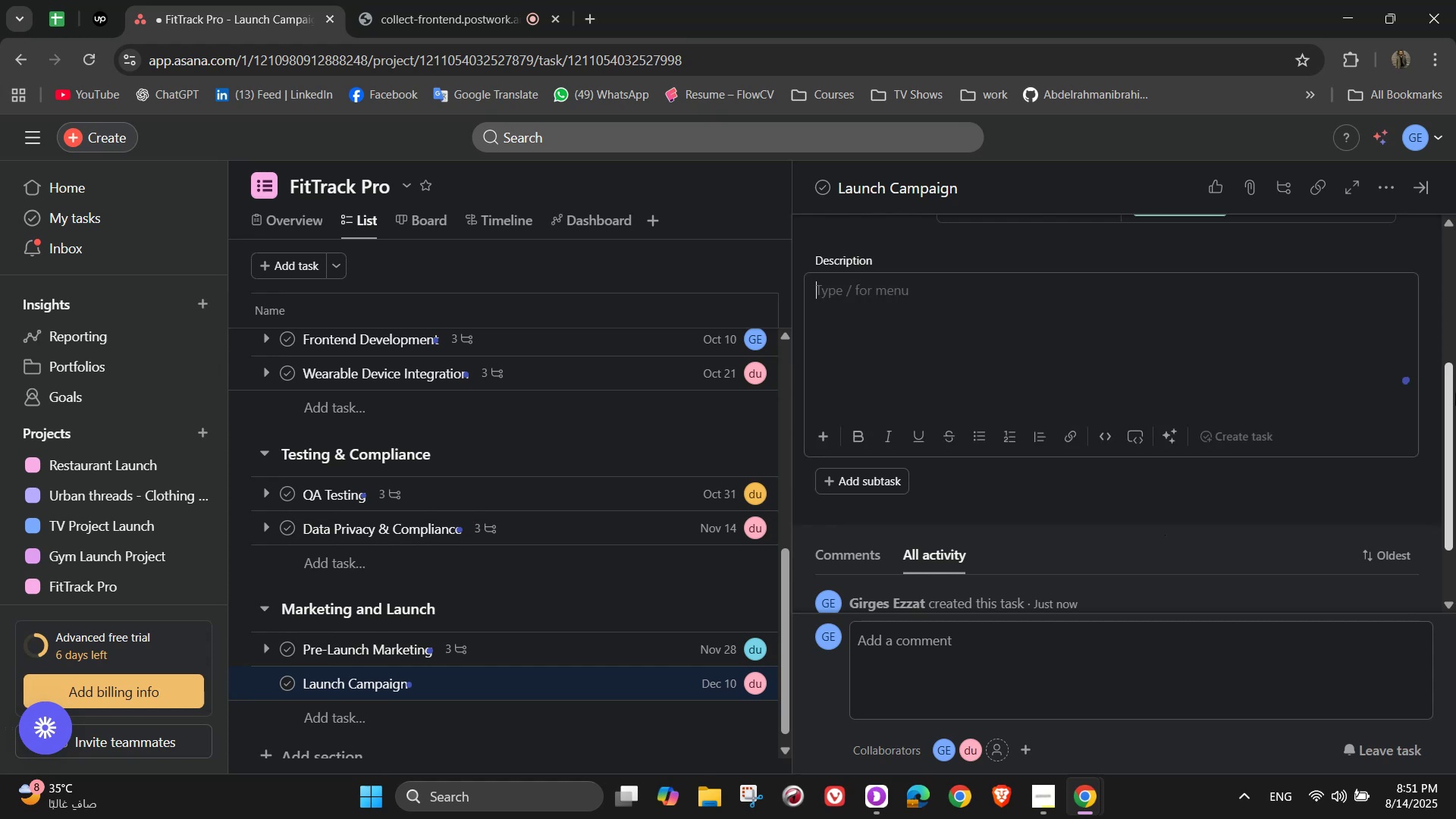 
type(Release)
key(Backspace)
key(Backspace)
key(Backspace)
key(Backspace)
key(Backspace)
key(Backspace)
key(Backspace)
type(Drive maximum downloads during launch week)
 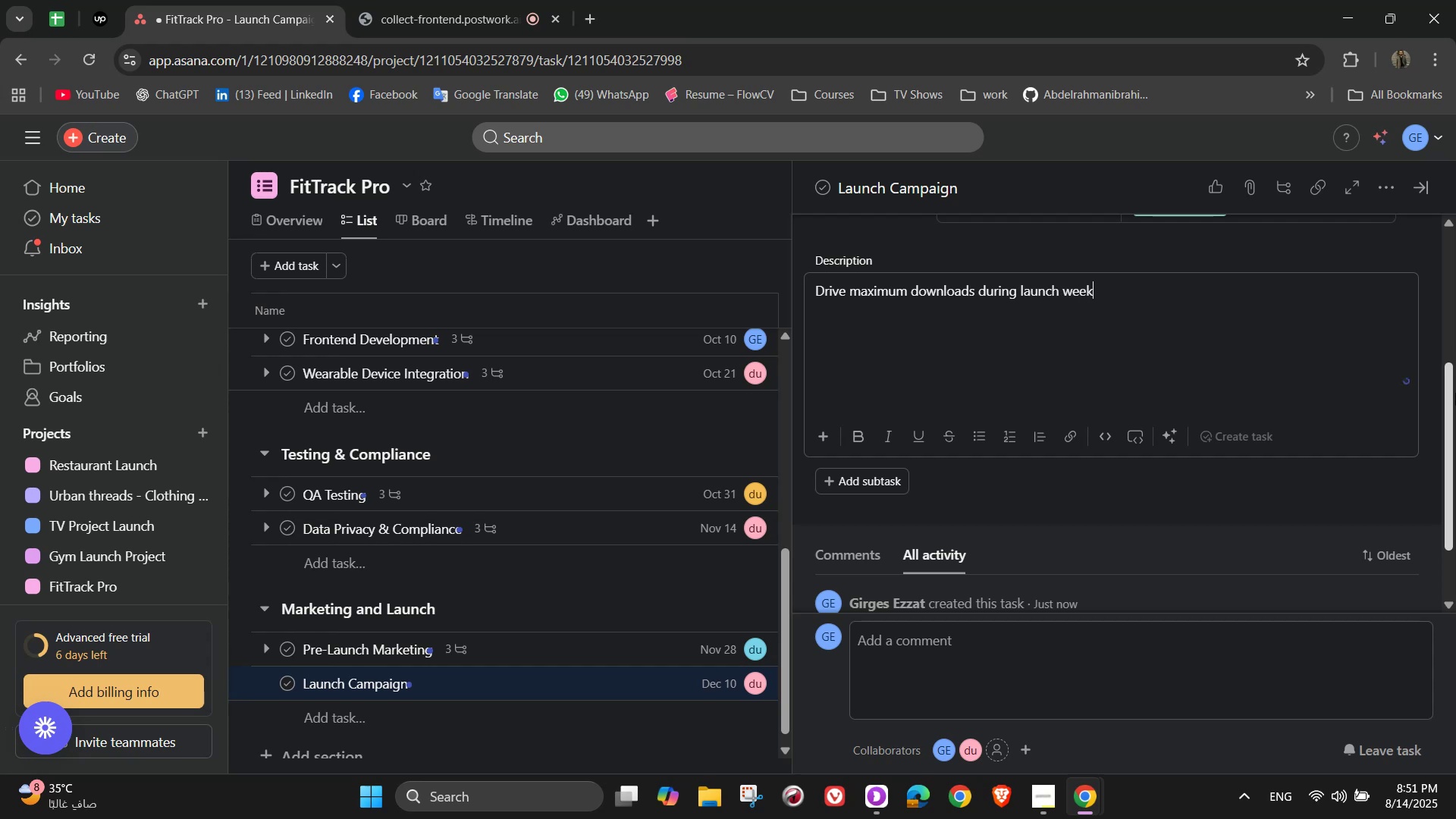 
scroll: coordinate [1190, 385], scroll_direction: down, amount: 1.0
 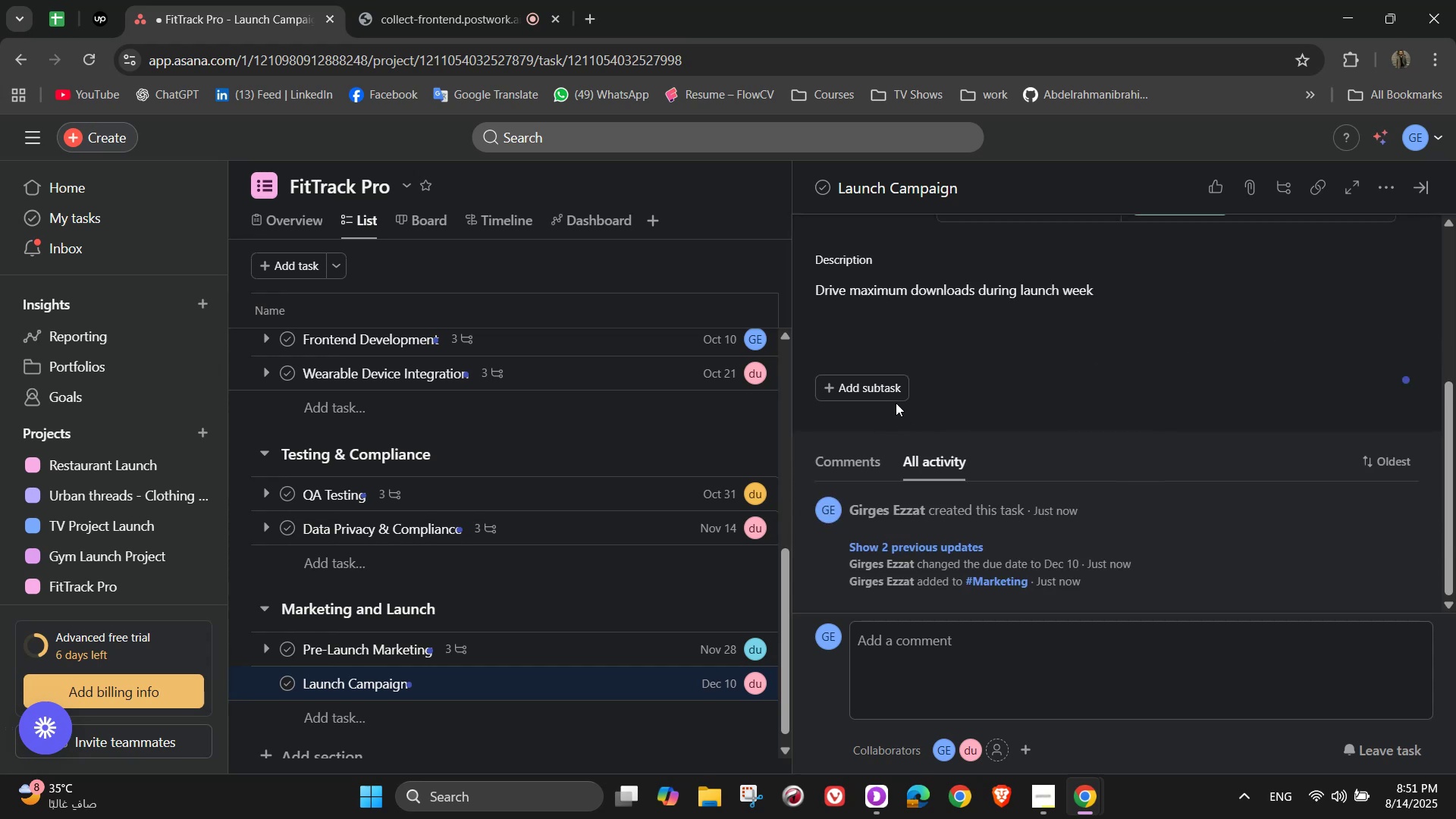 
double_click([886, 375])
 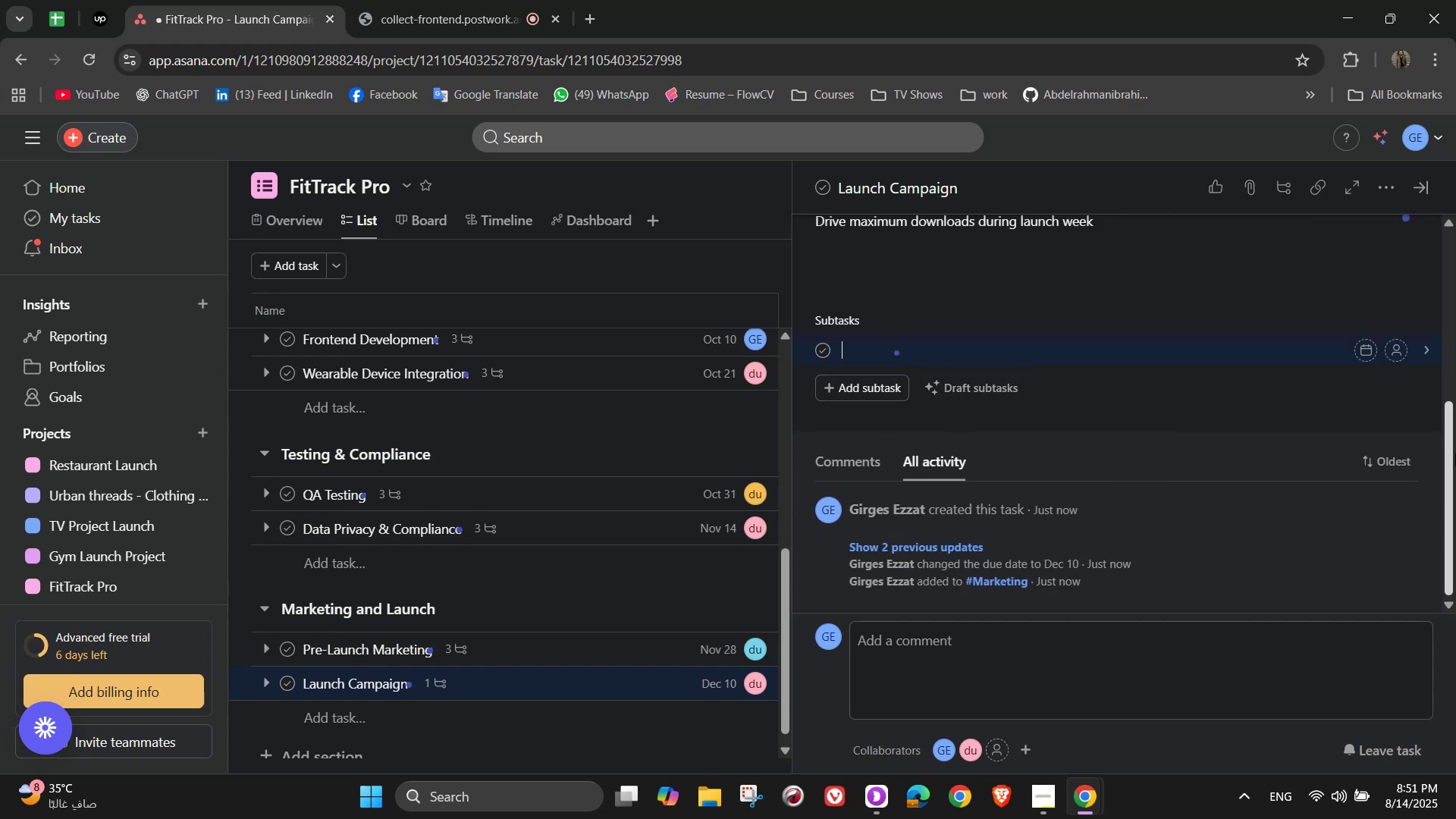 
type(Release press kit)
 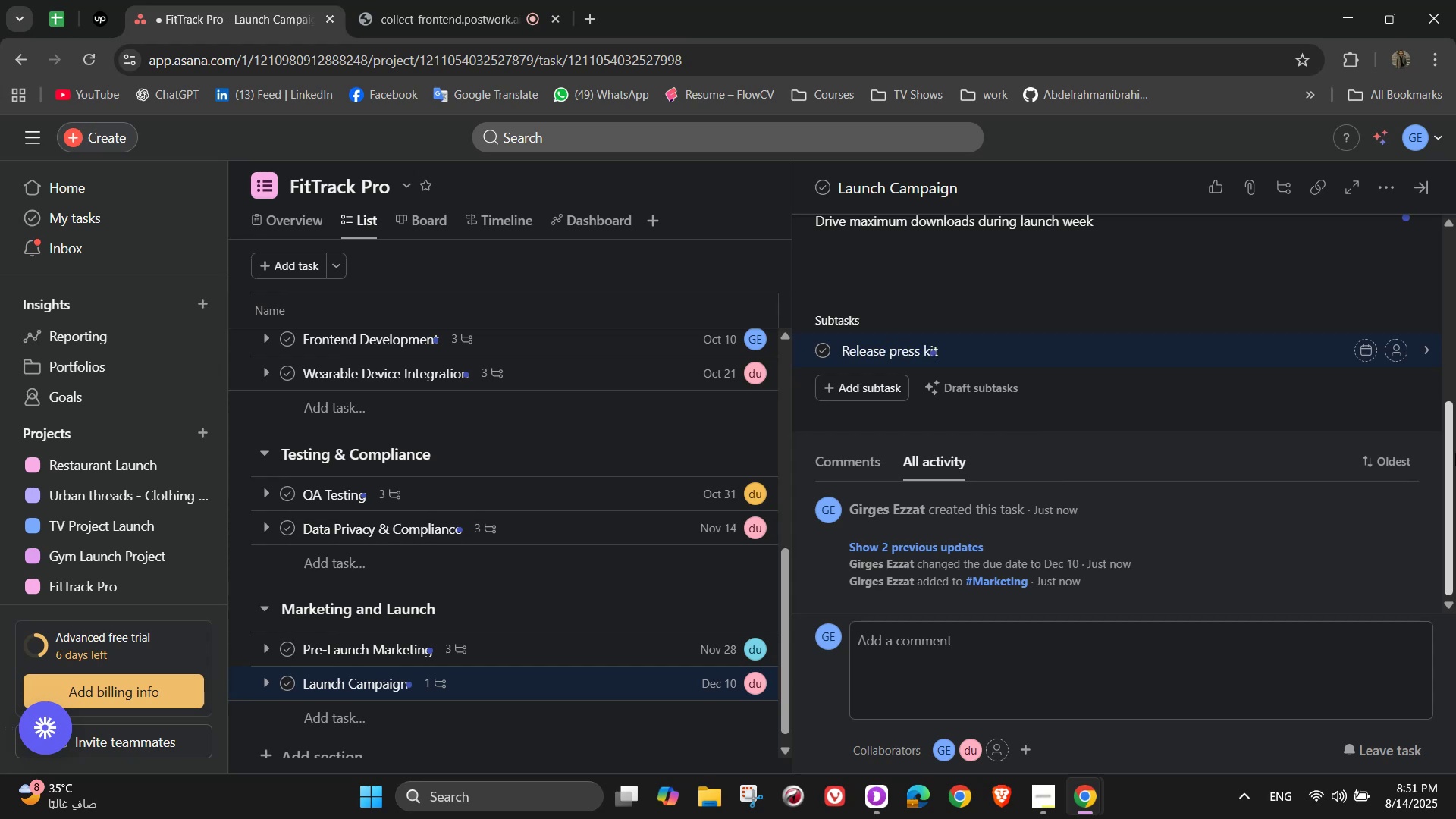 
key(Enter)
 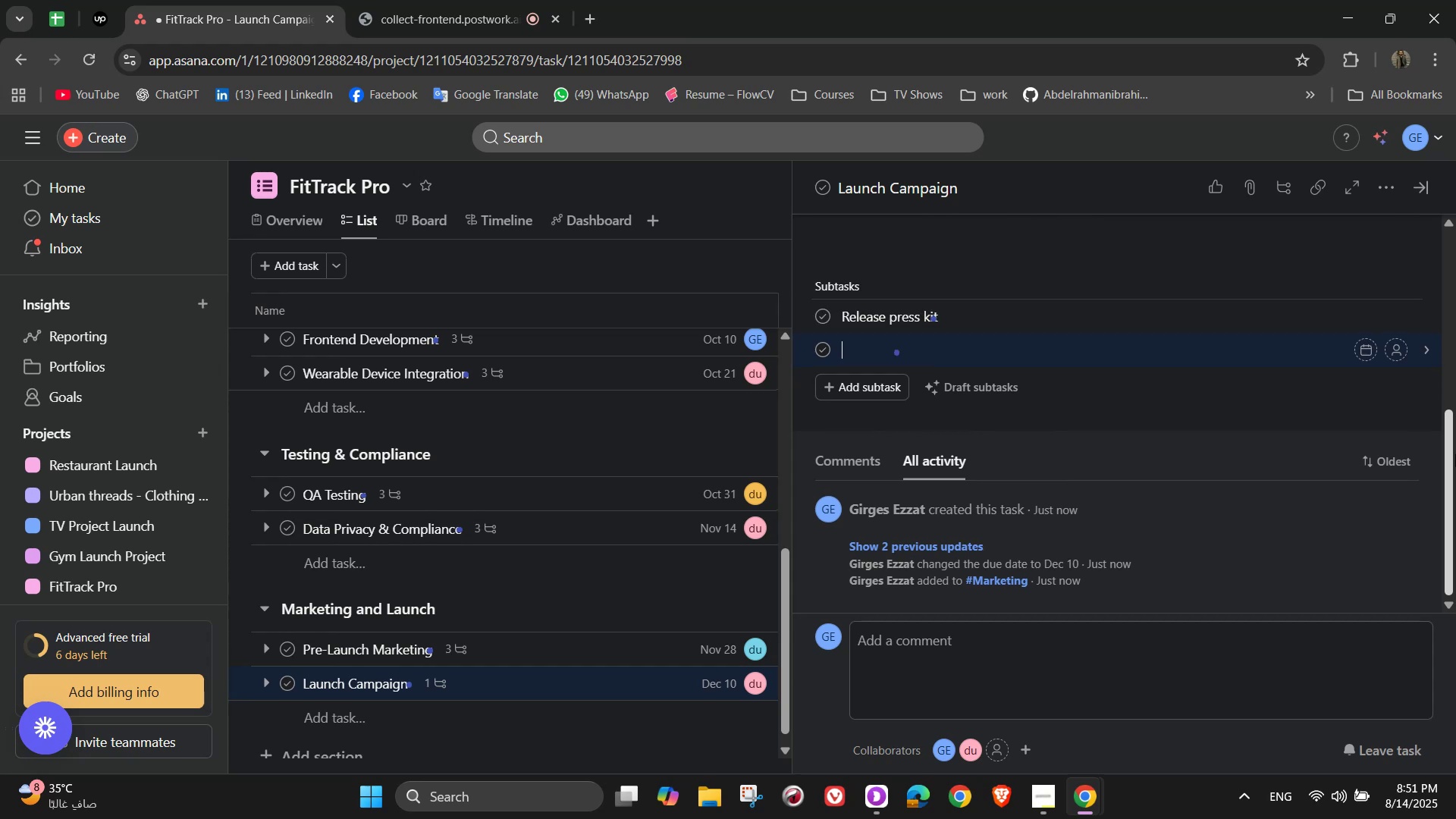 
type(Host live virtual workout )
 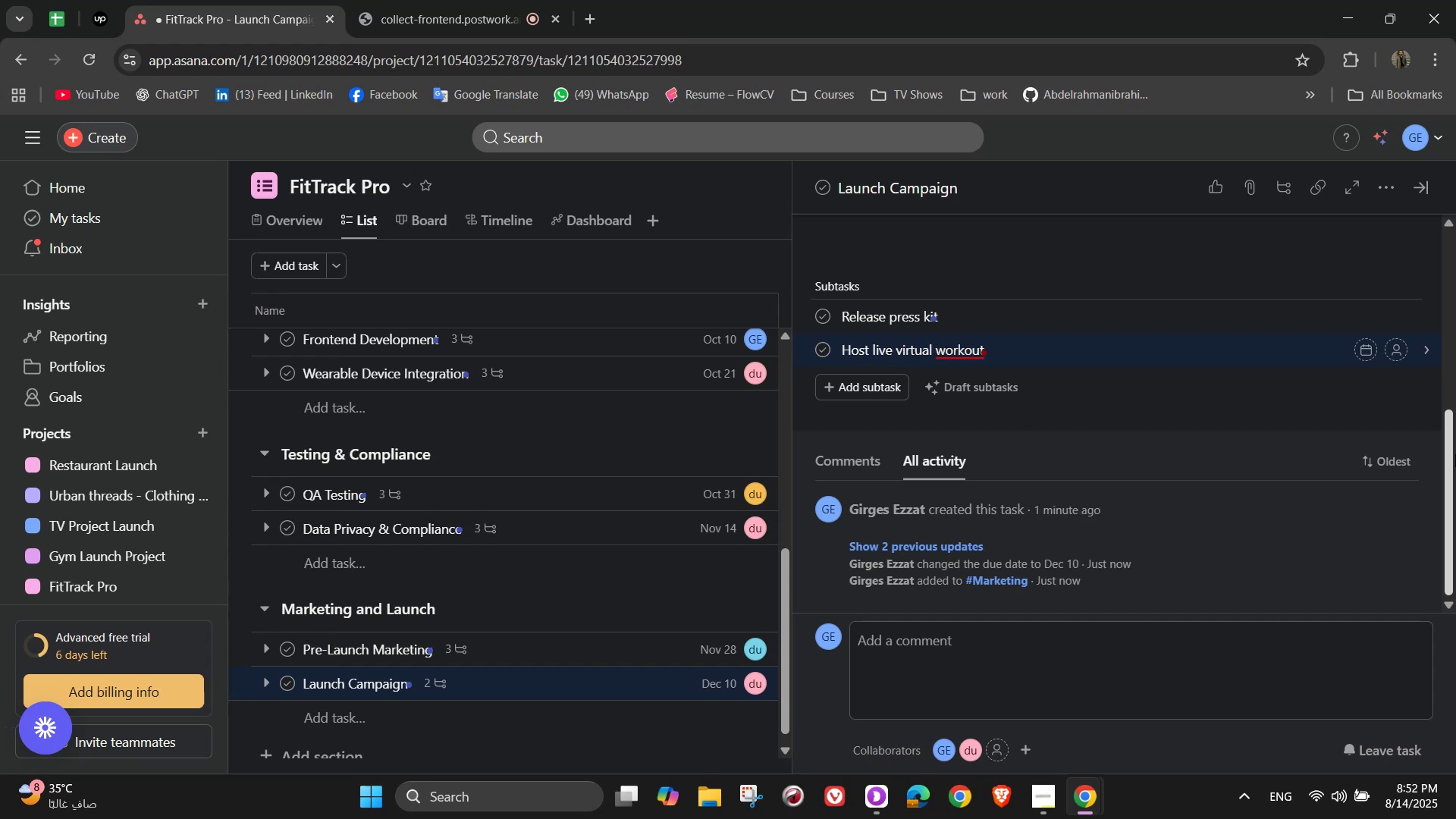 
type(events)
 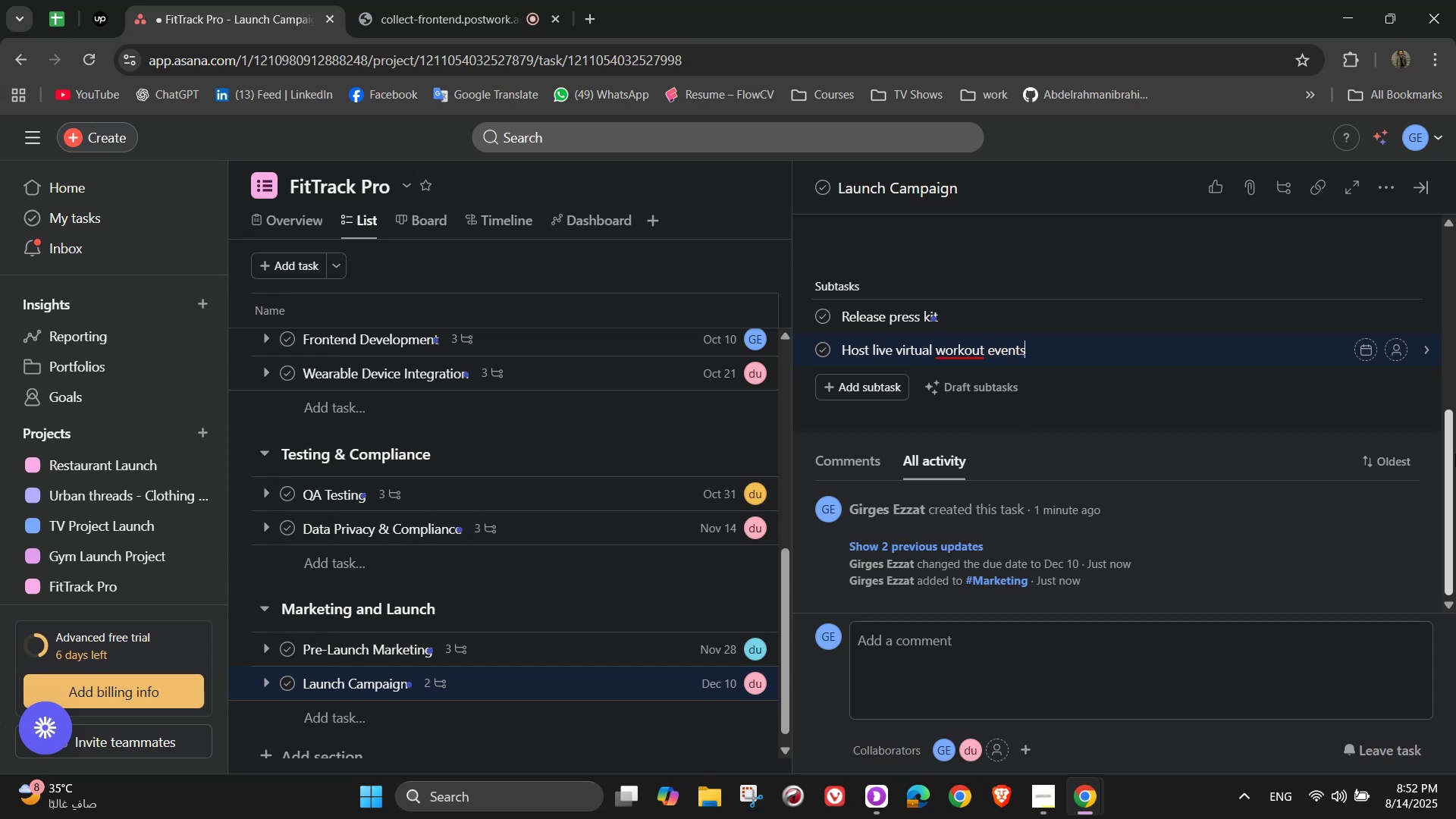 
key(Enter)
 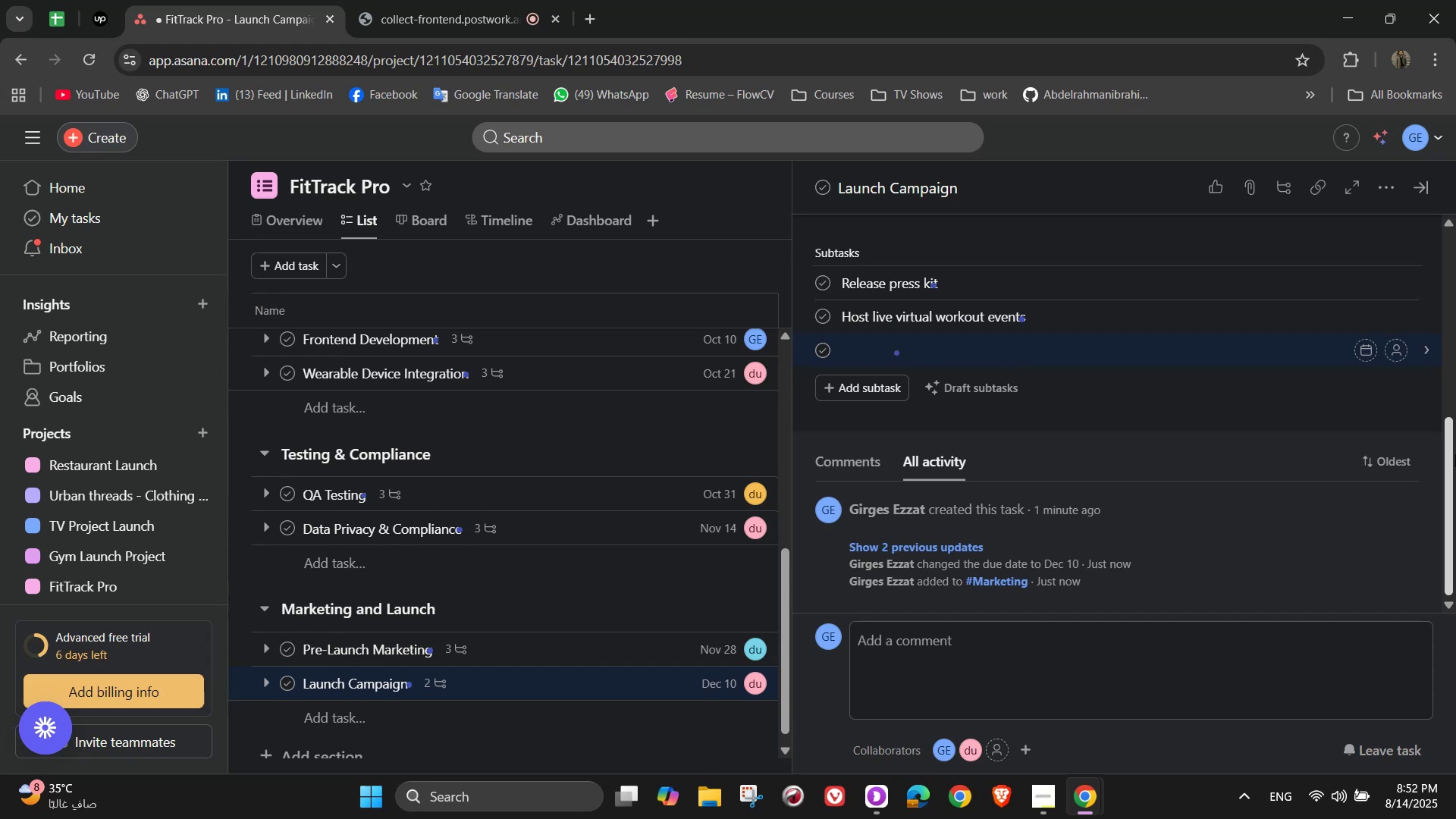 
type(Offer limited-time free premium trials)
 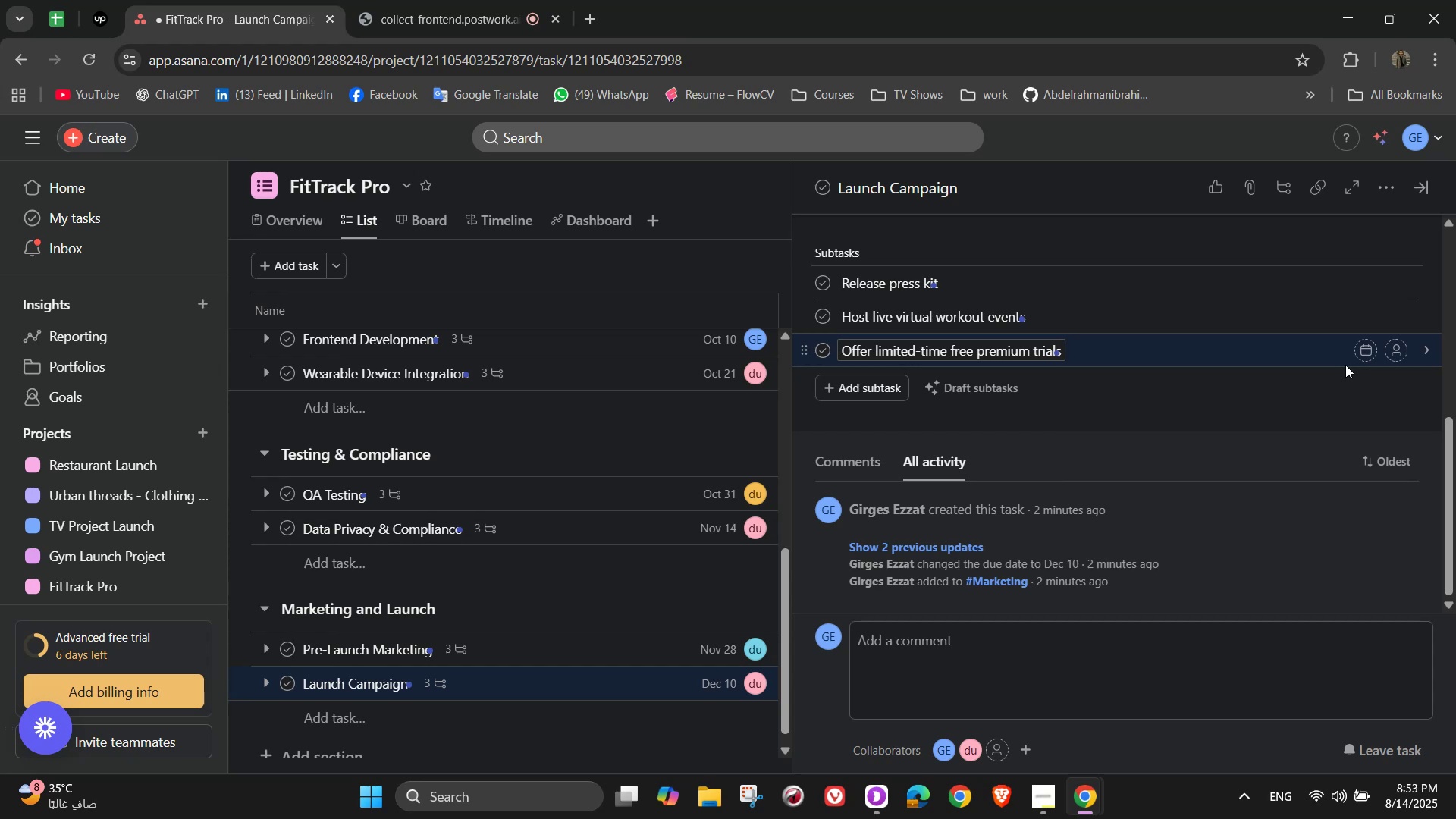 
wait(64.16)
 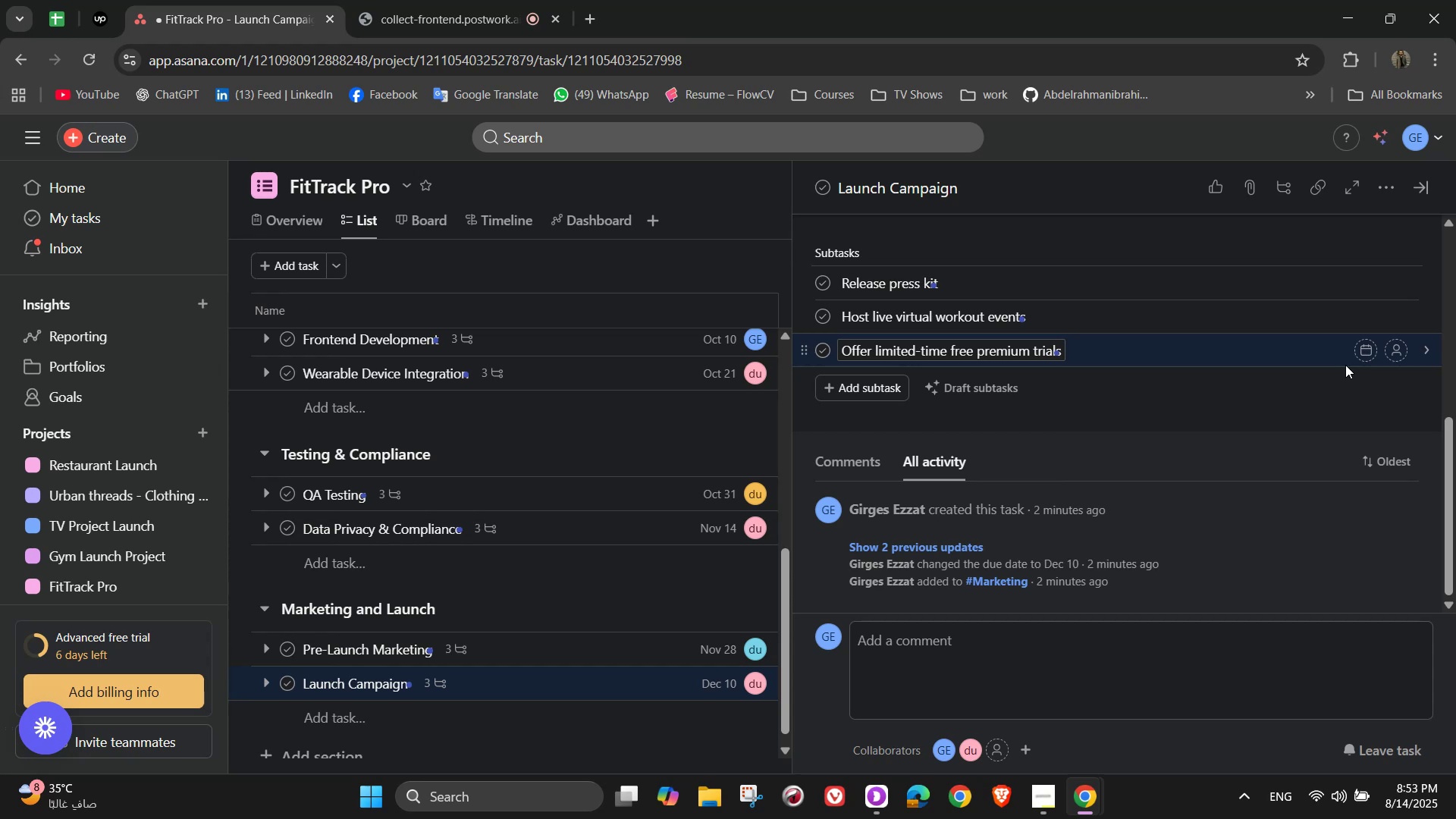 
left_click([1418, 192])
 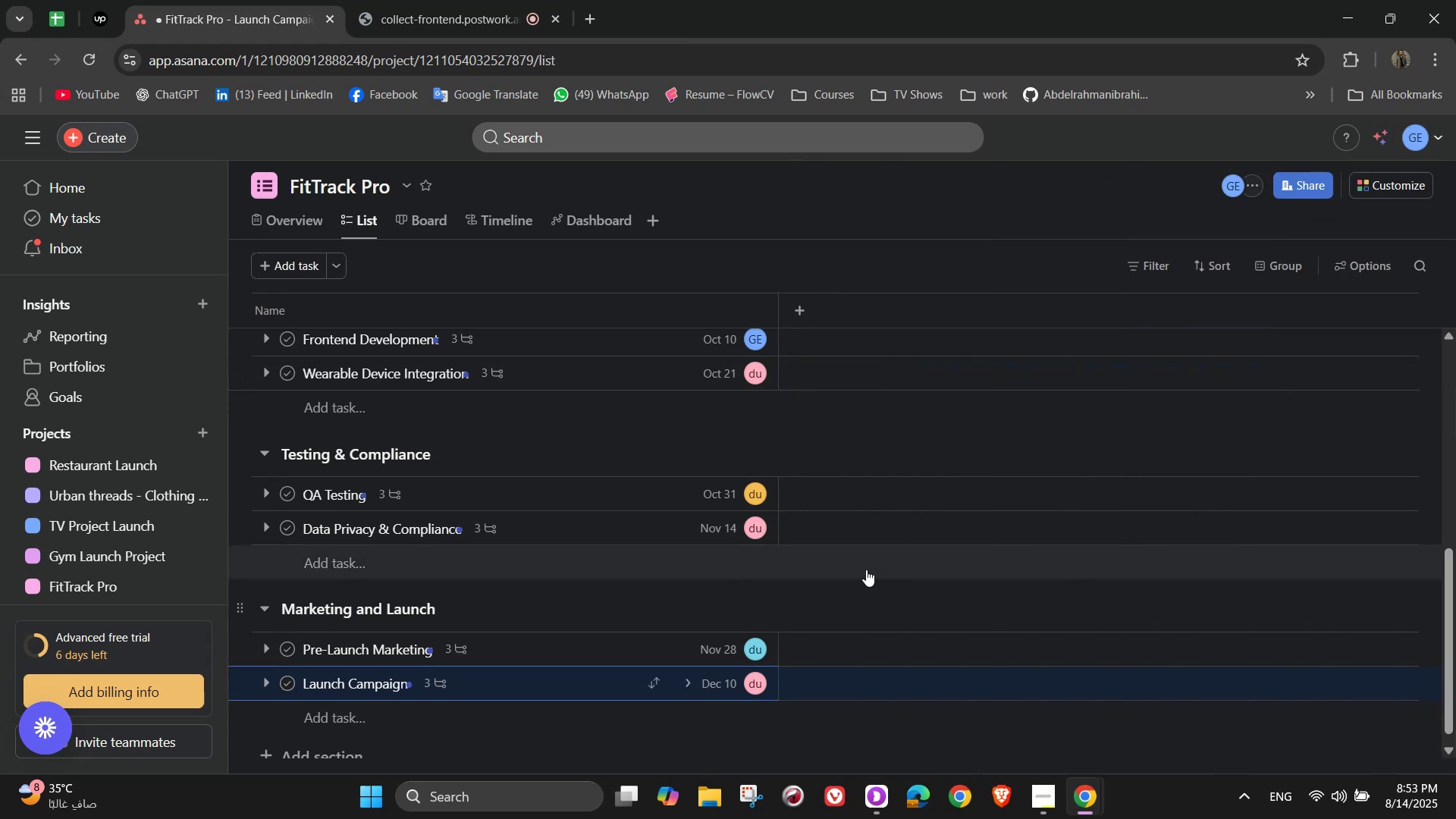 
scroll: coordinate [408, 560], scroll_direction: down, amount: 3.0
 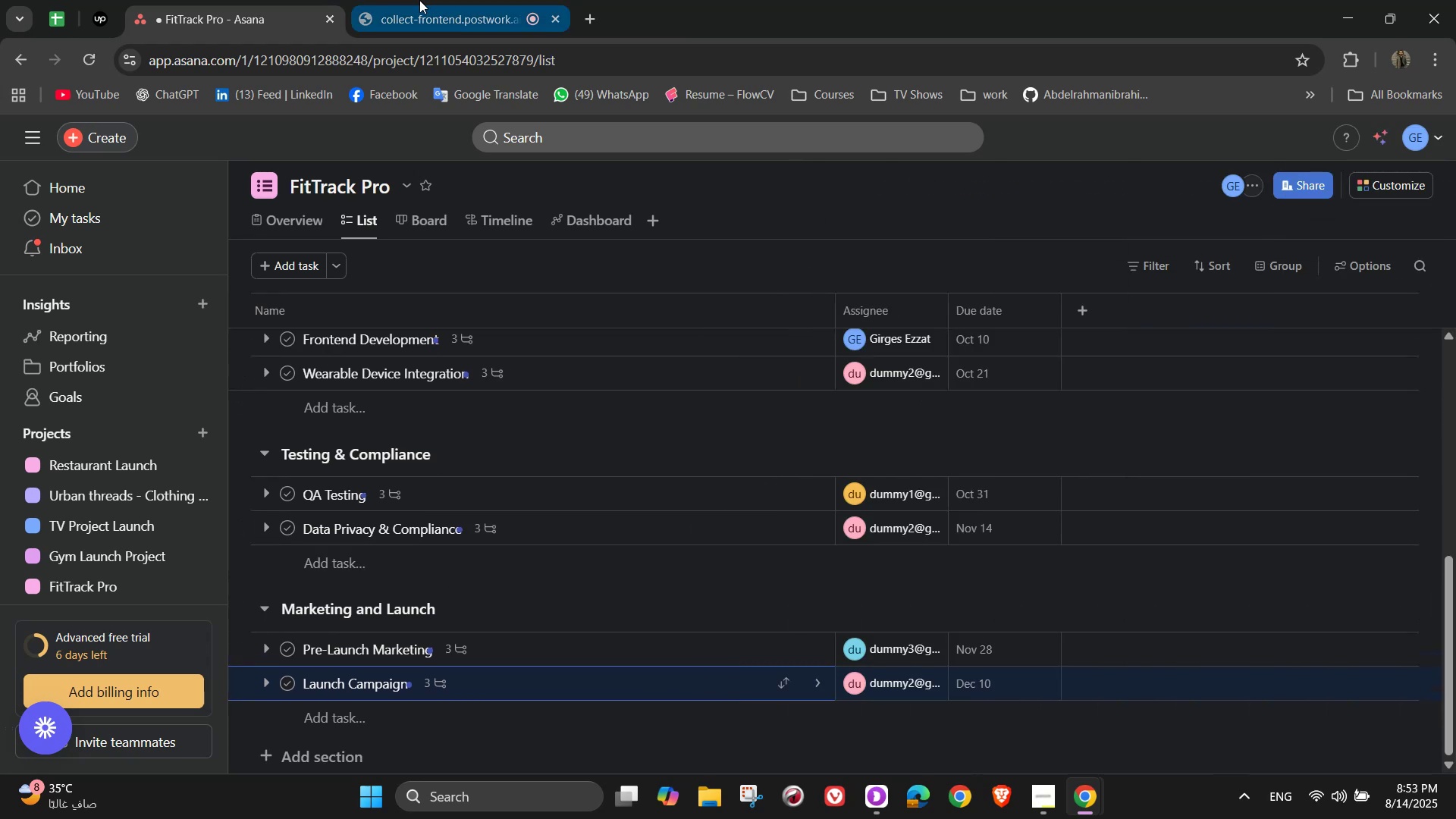 
left_click([447, 0])
 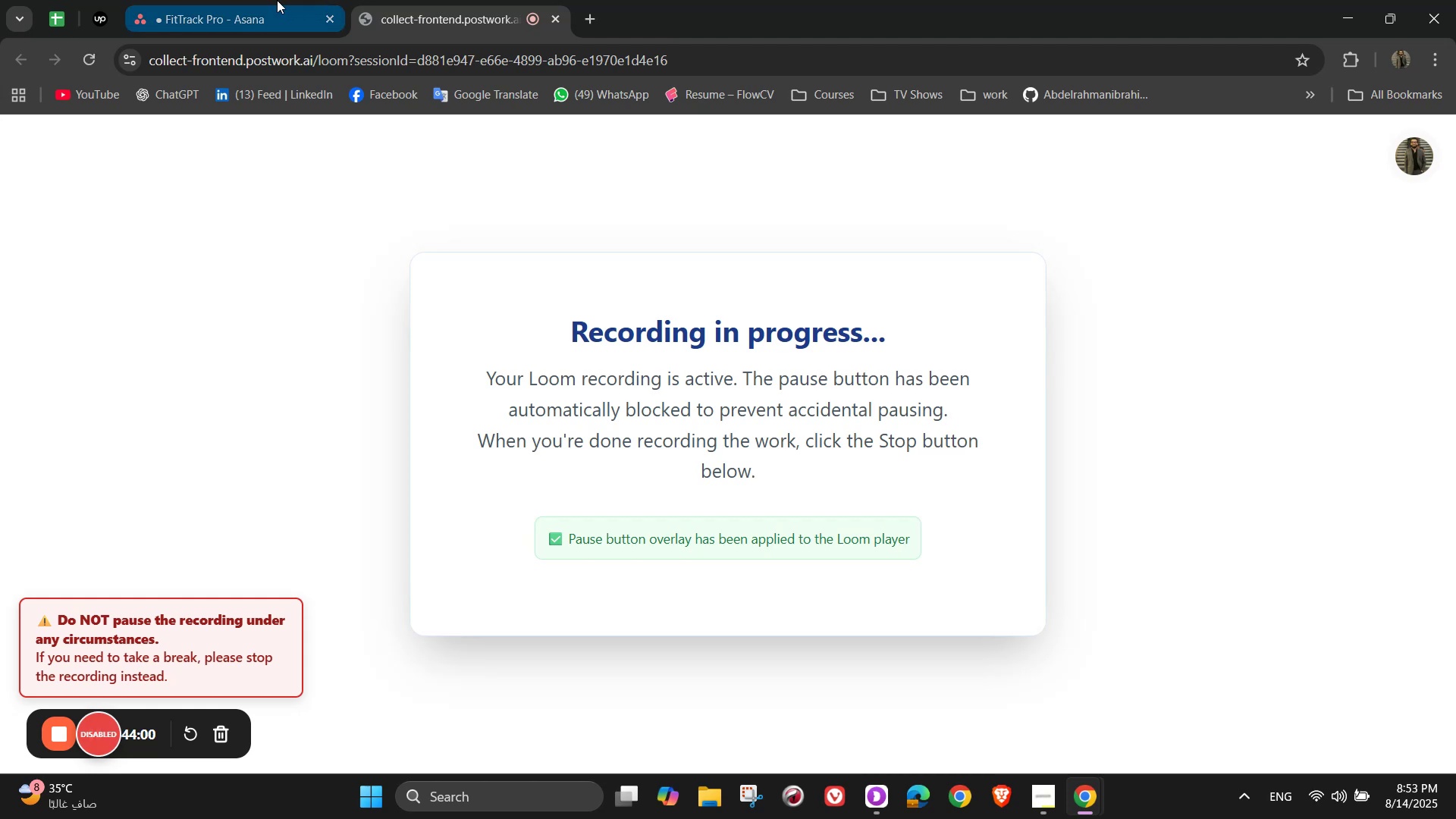 